 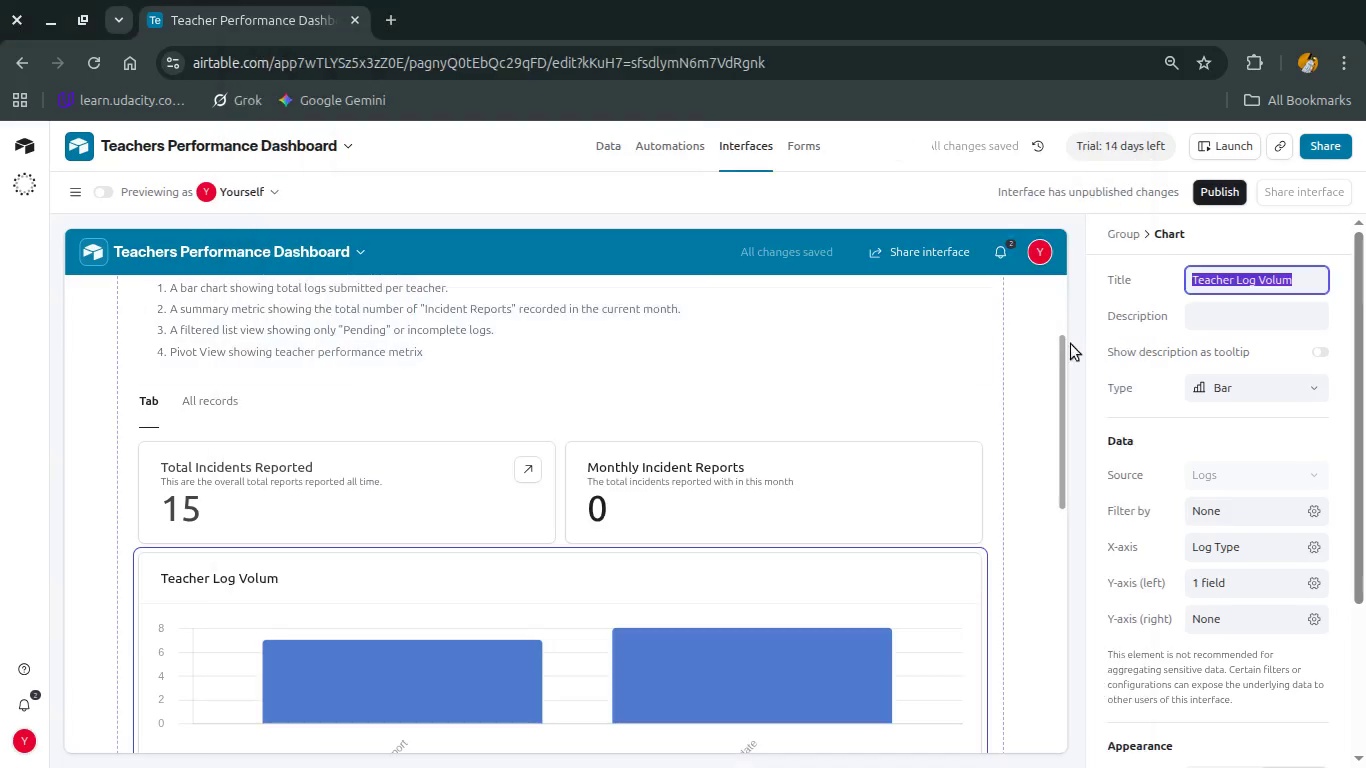 
left_click([1198, 318])
 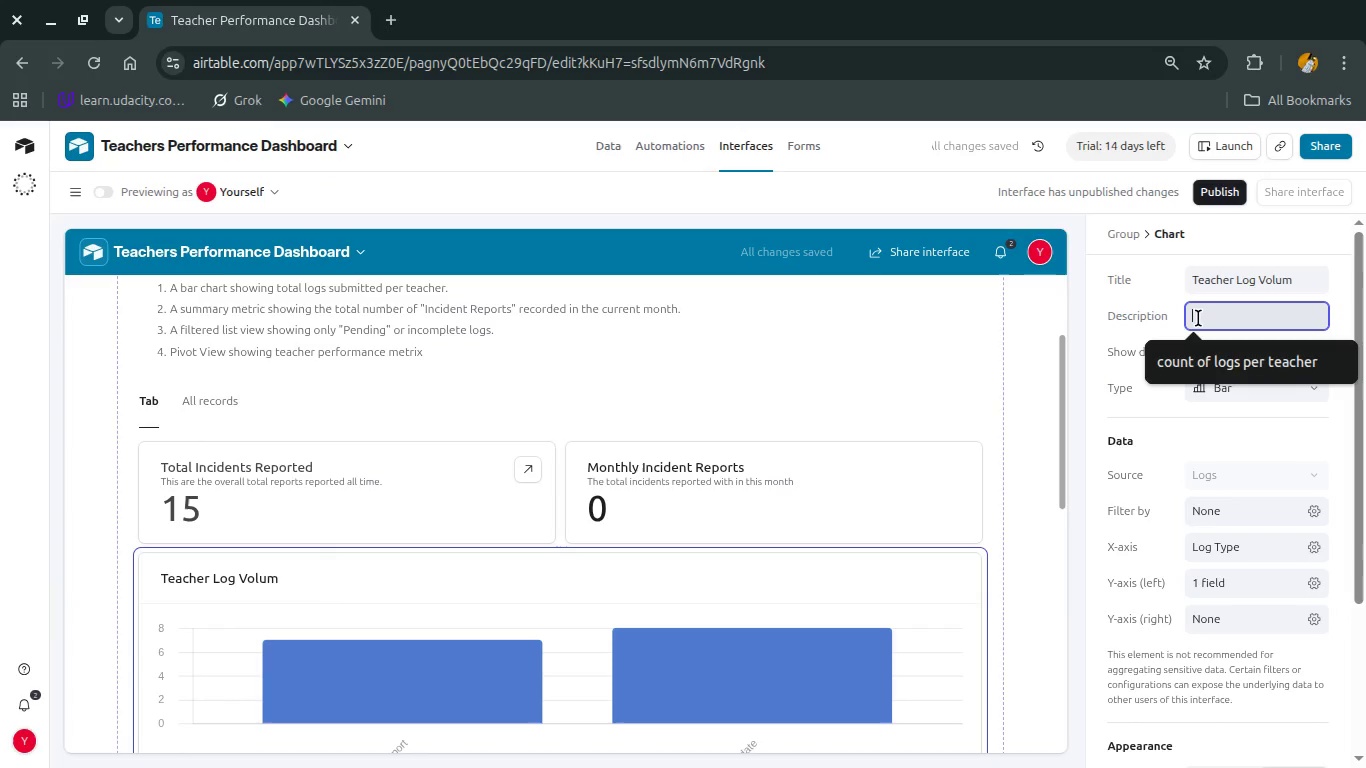 
key(Control+V)
 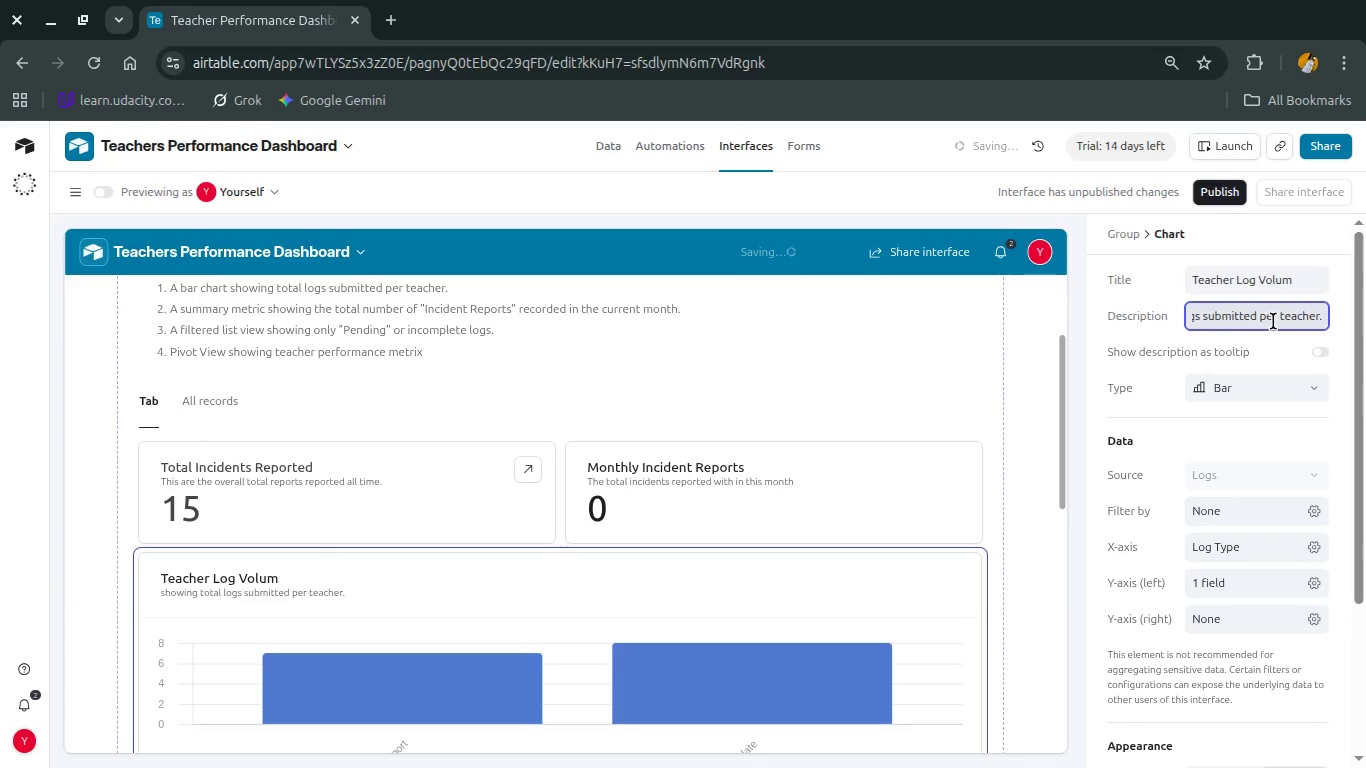 
key(Backspace)
 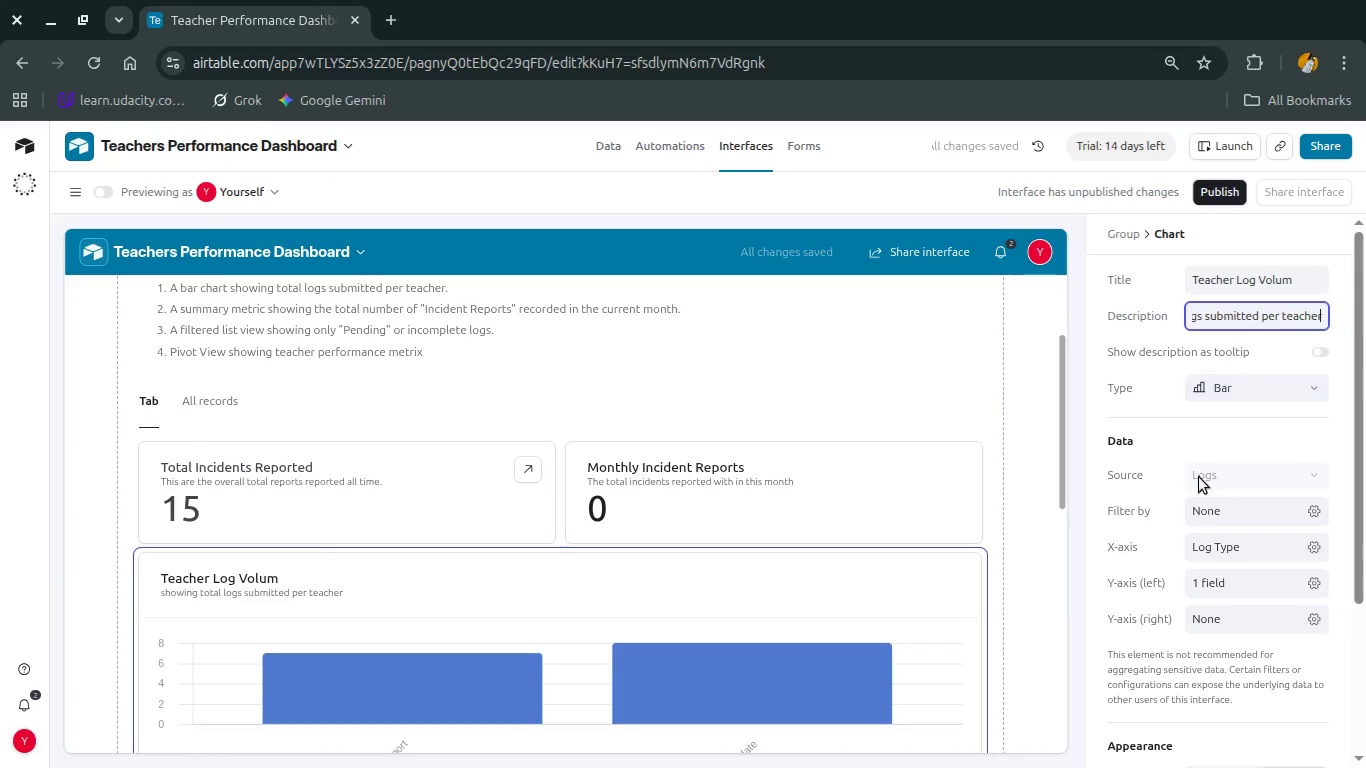 
left_click([1221, 544])
 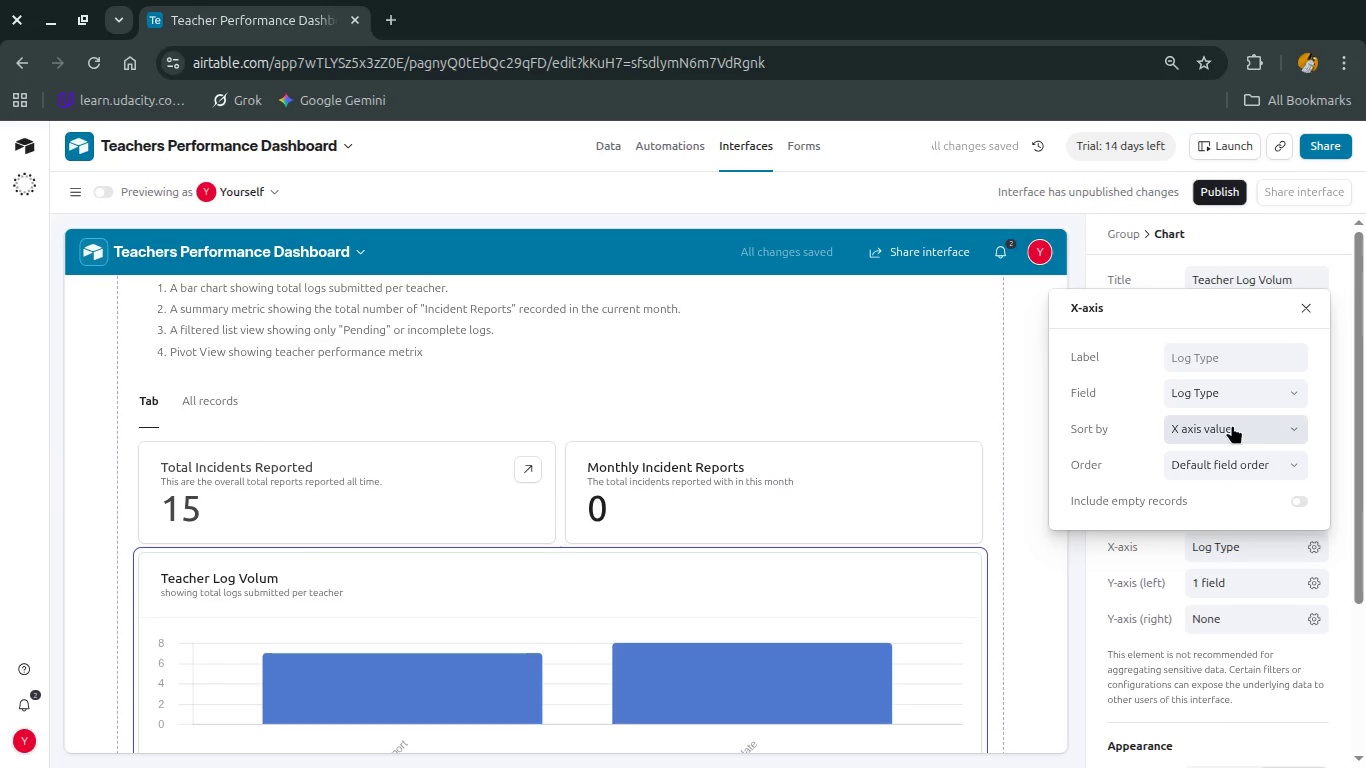 
left_click([1228, 400])
 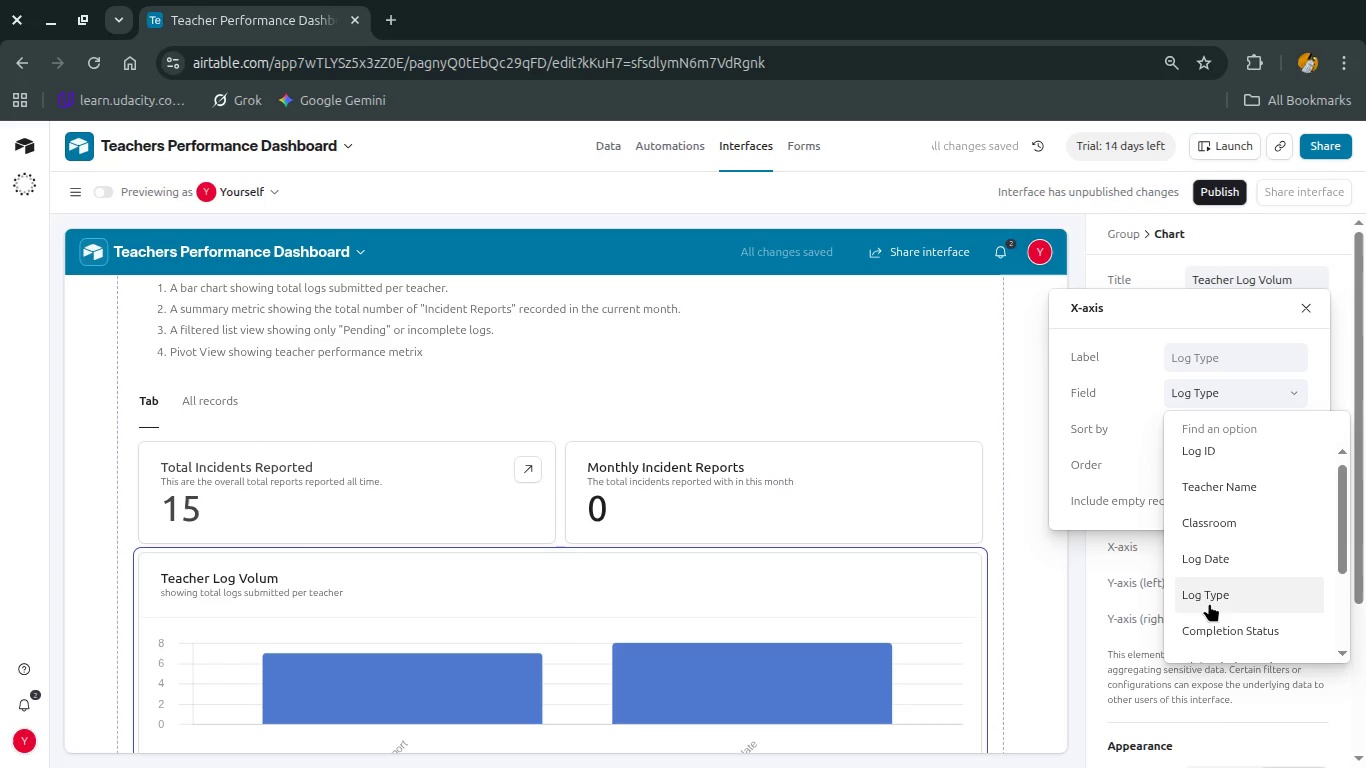 
left_click([1213, 483])
 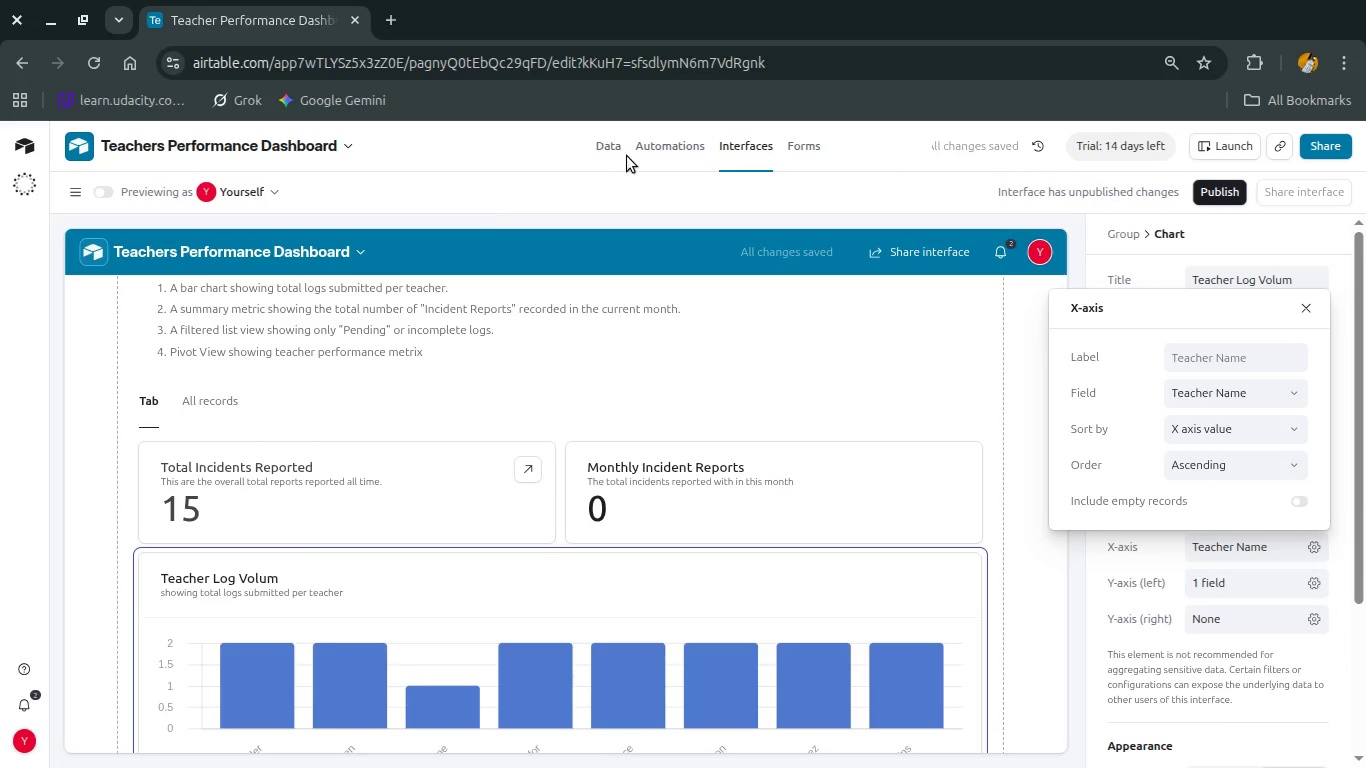 
left_click([603, 143])
 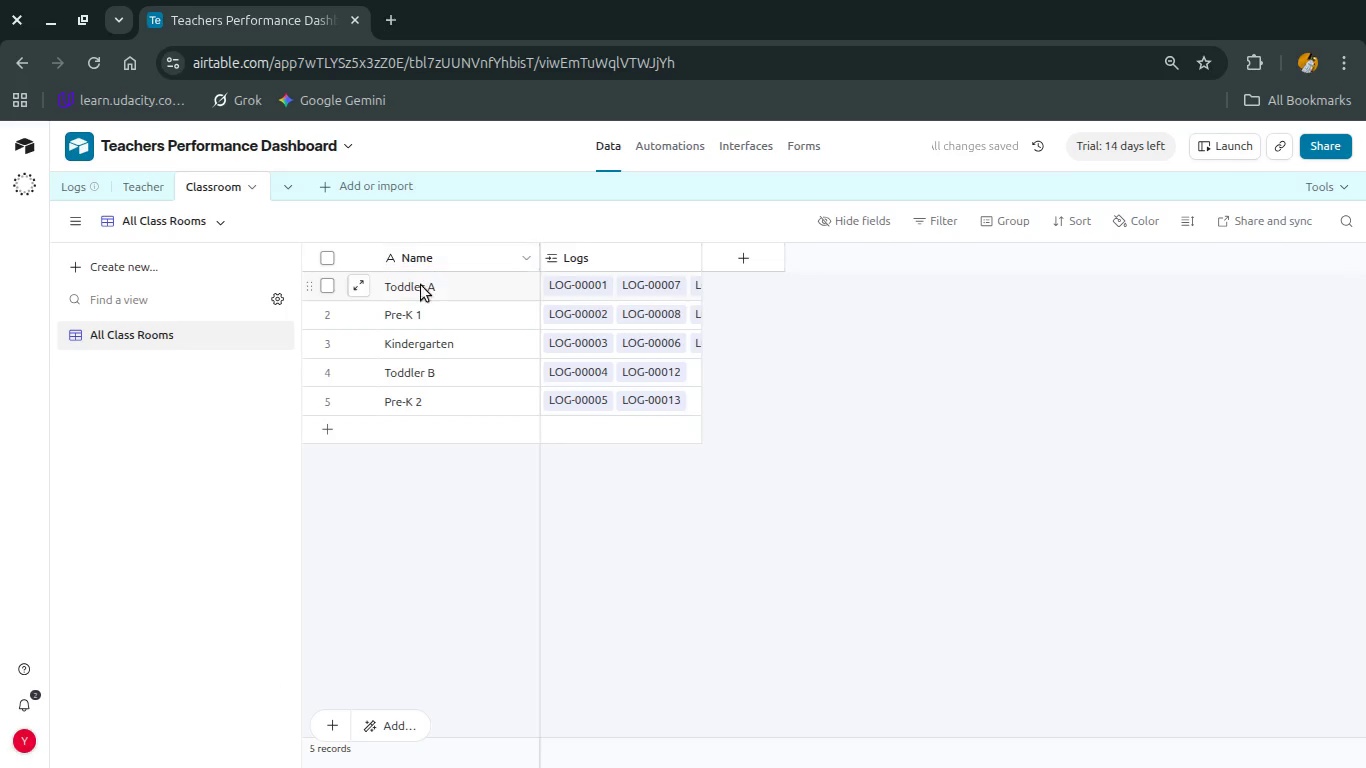 
scroll: coordinate [415, 296], scroll_direction: up, amount: 11.0
 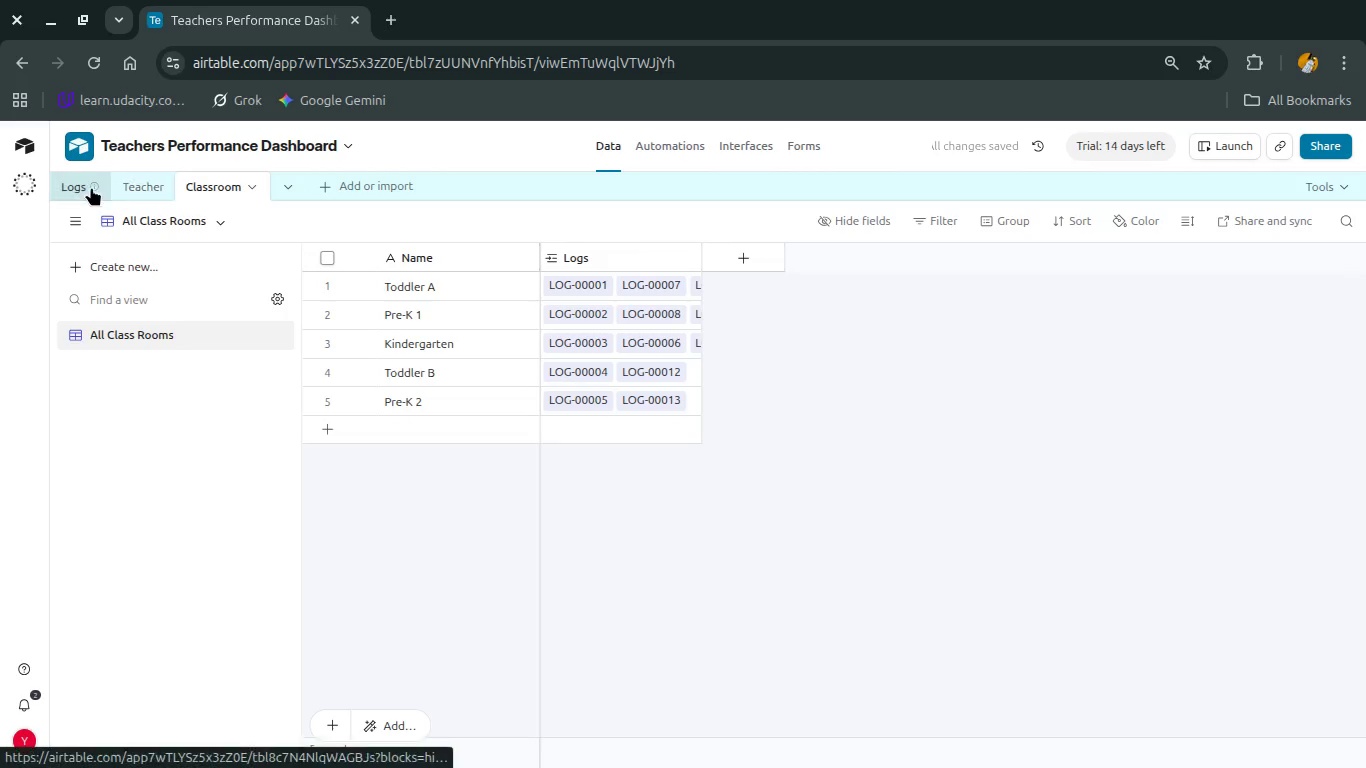 
left_click([68, 188])
 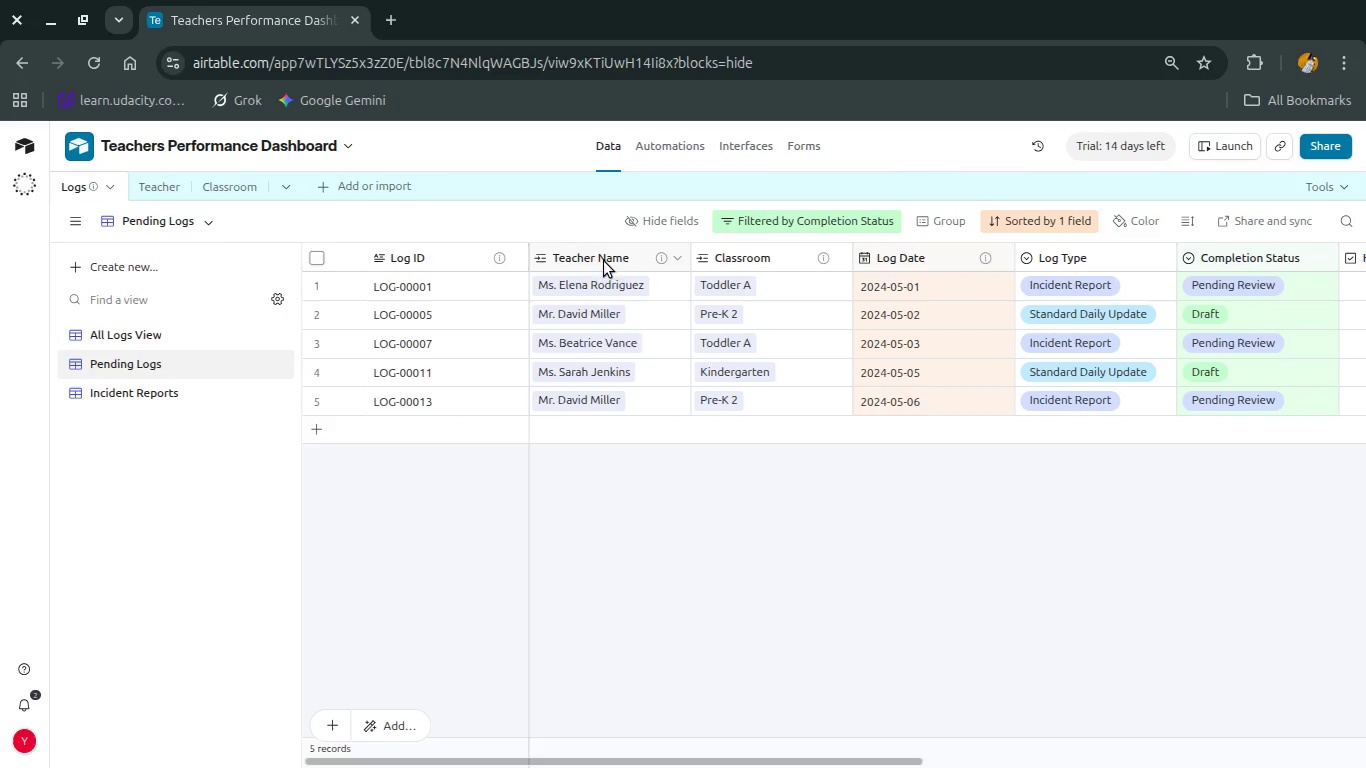 
double_click([591, 256])
 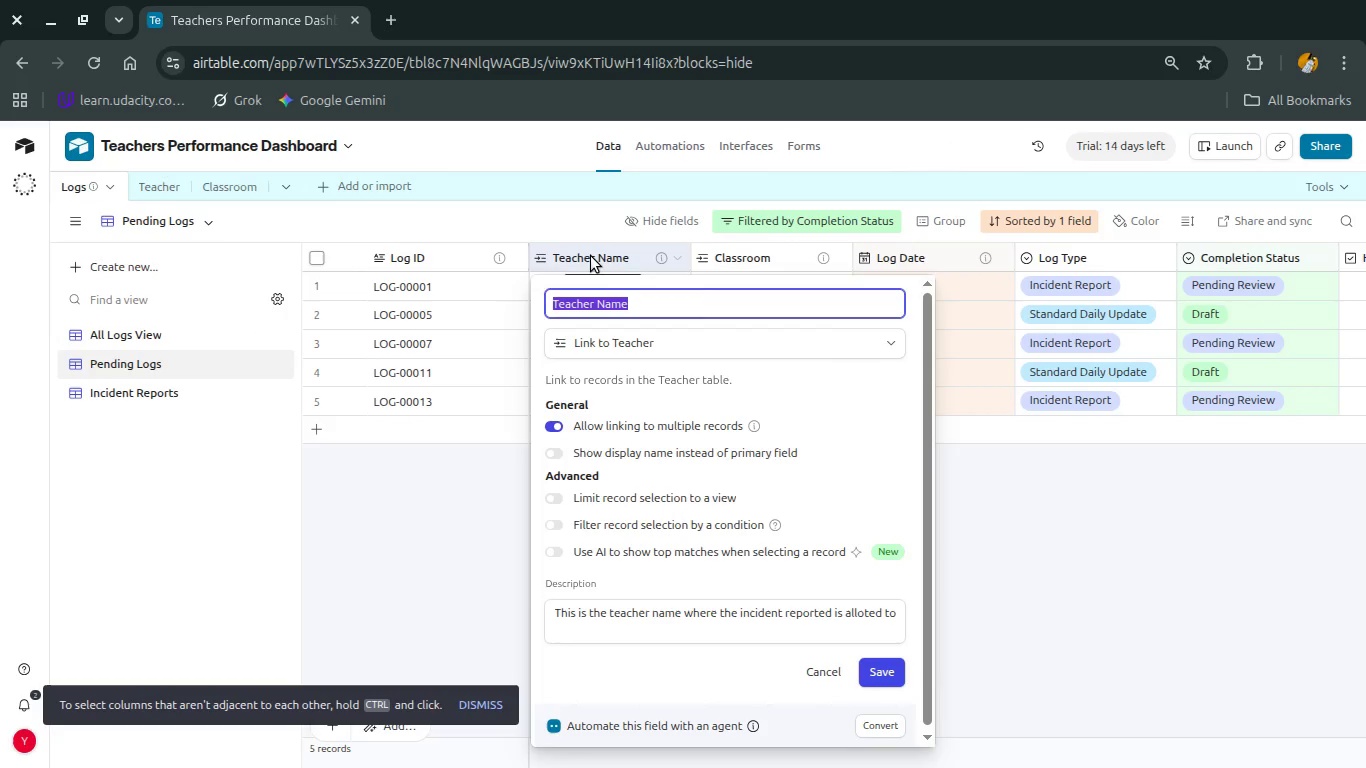 
key(ArrowRight)
 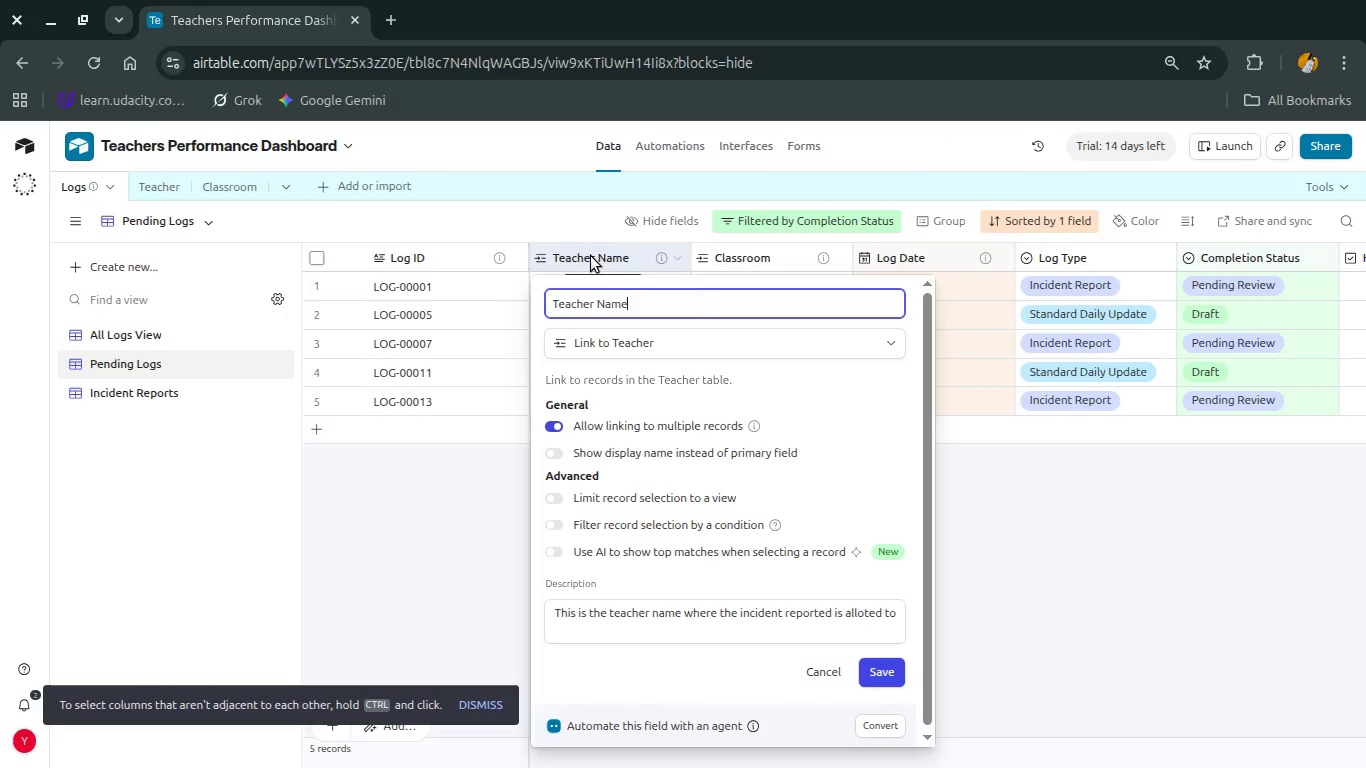 
key(Backspace)
 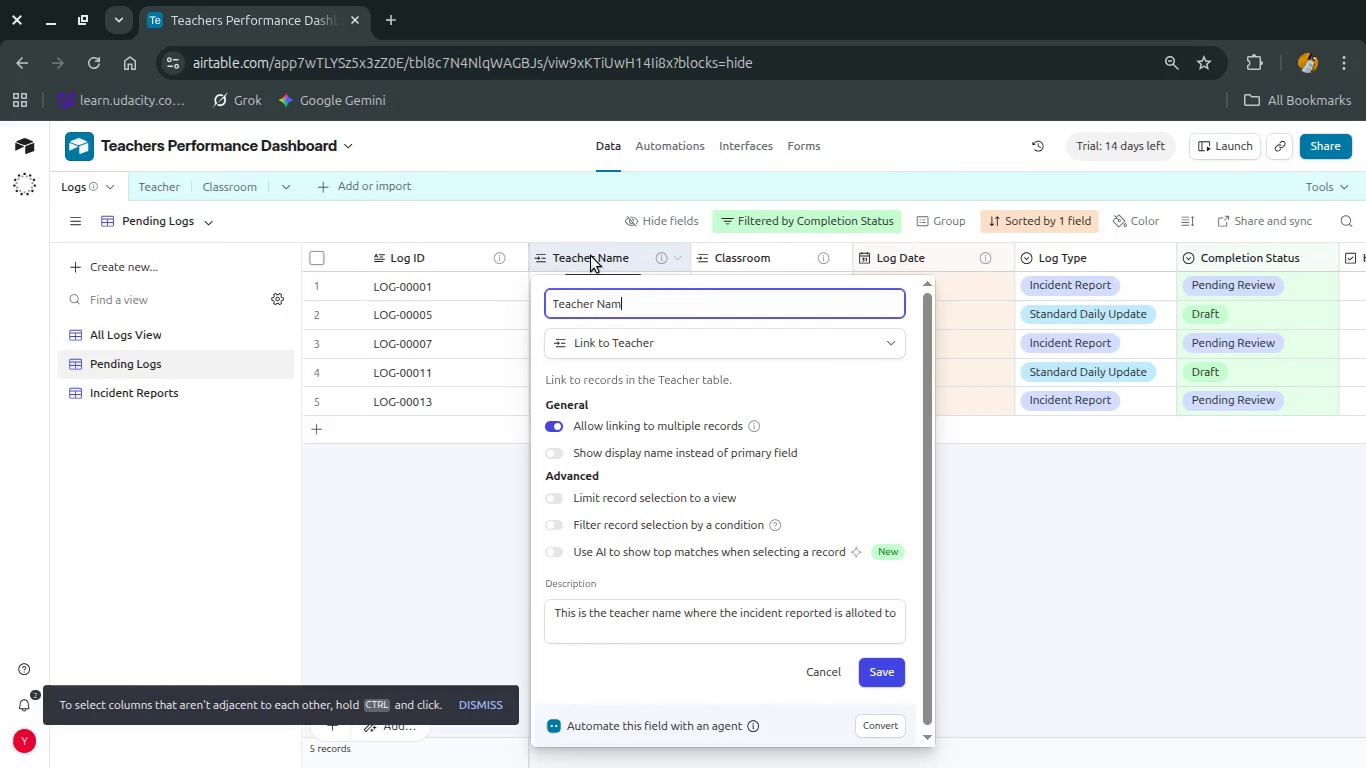 
key(Control+Backspace)
 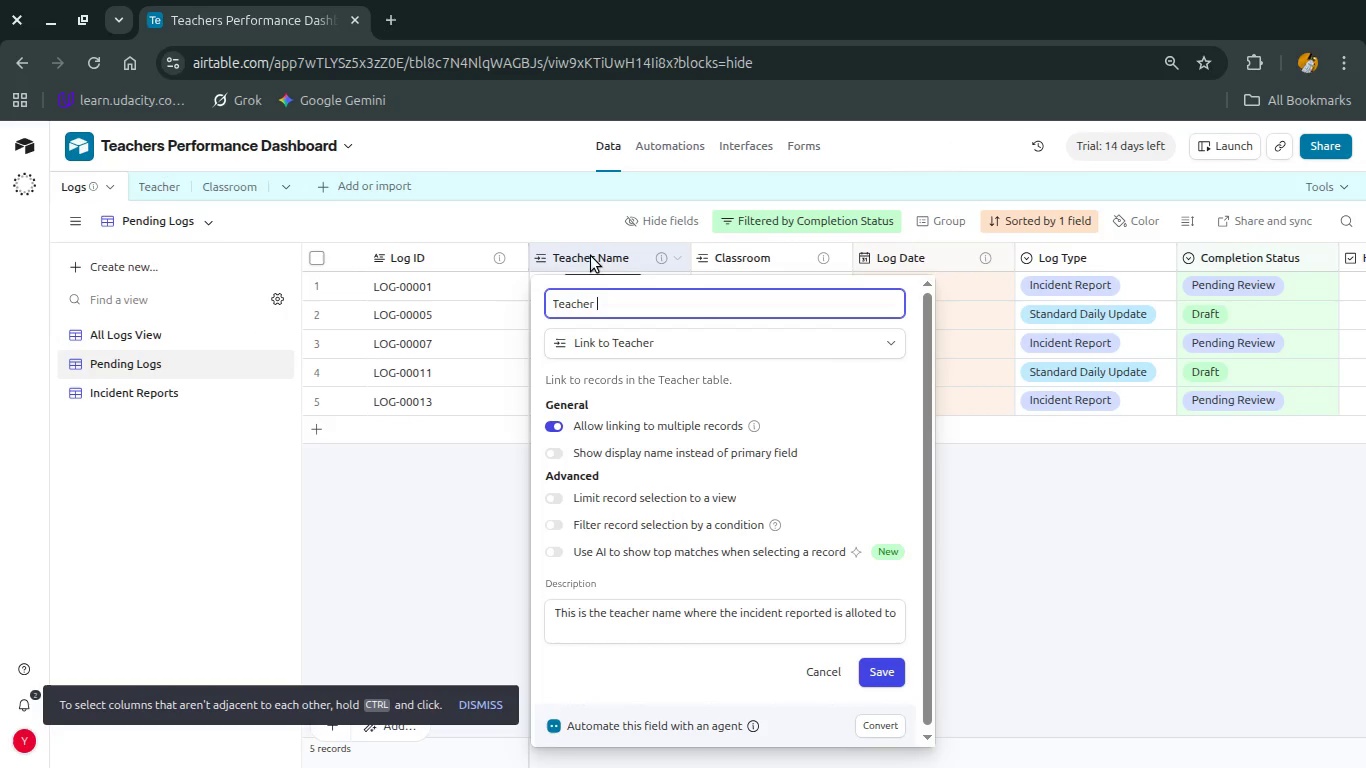 
key(Backspace)
 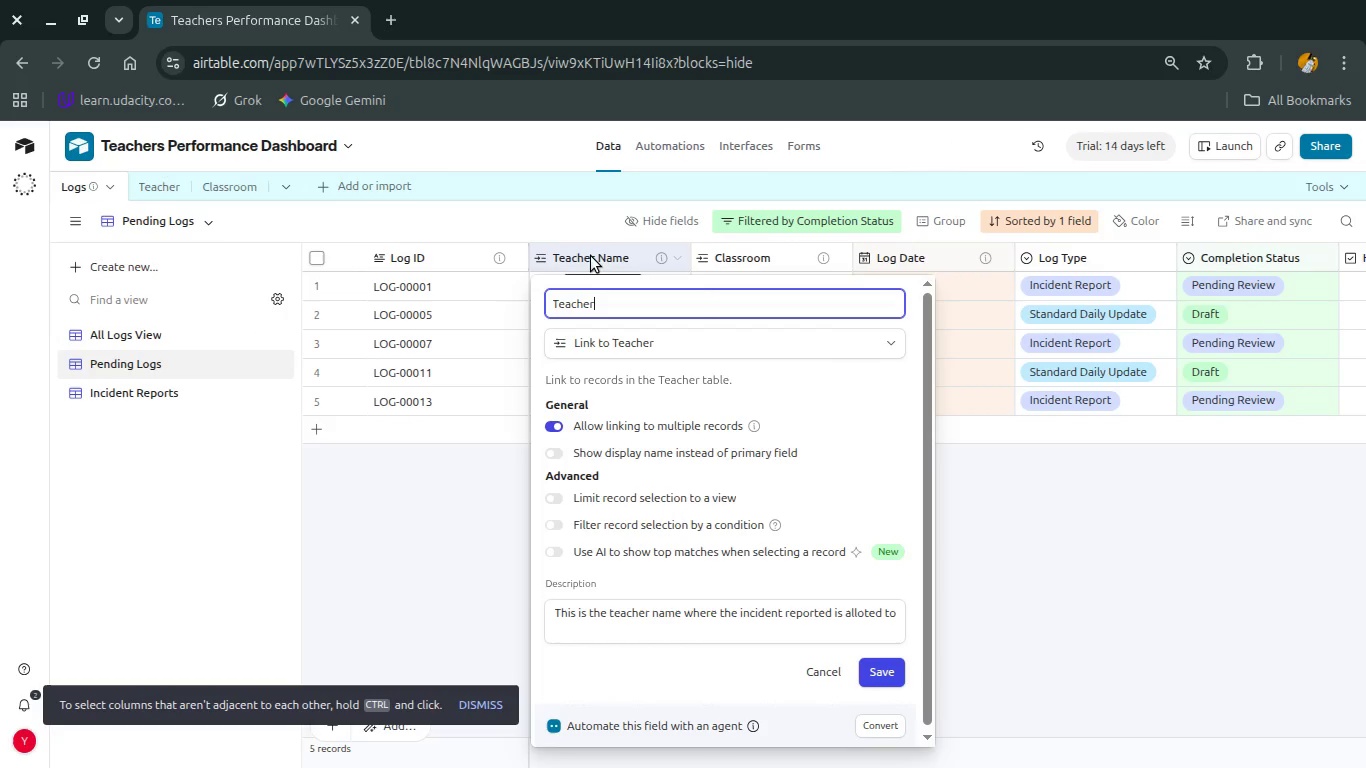 
key(Enter)
 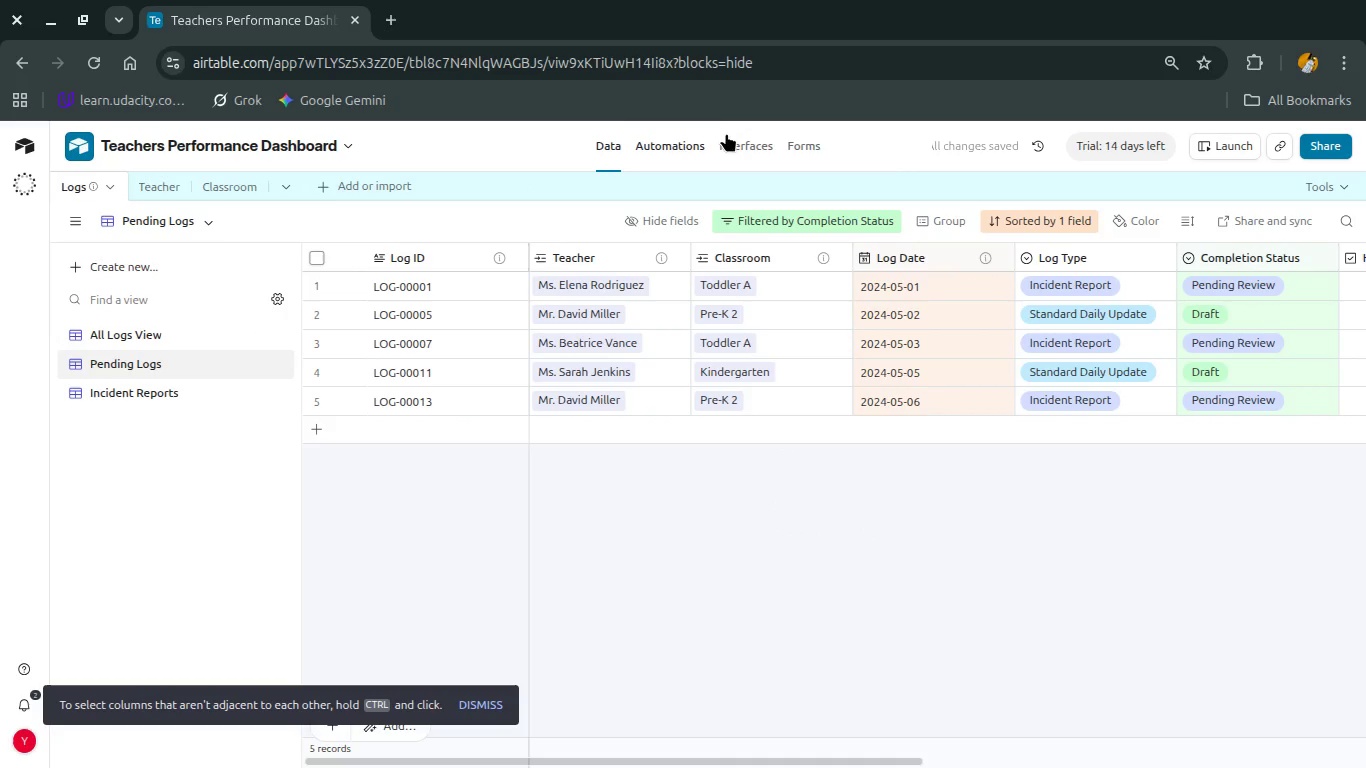 
left_click([745, 137])
 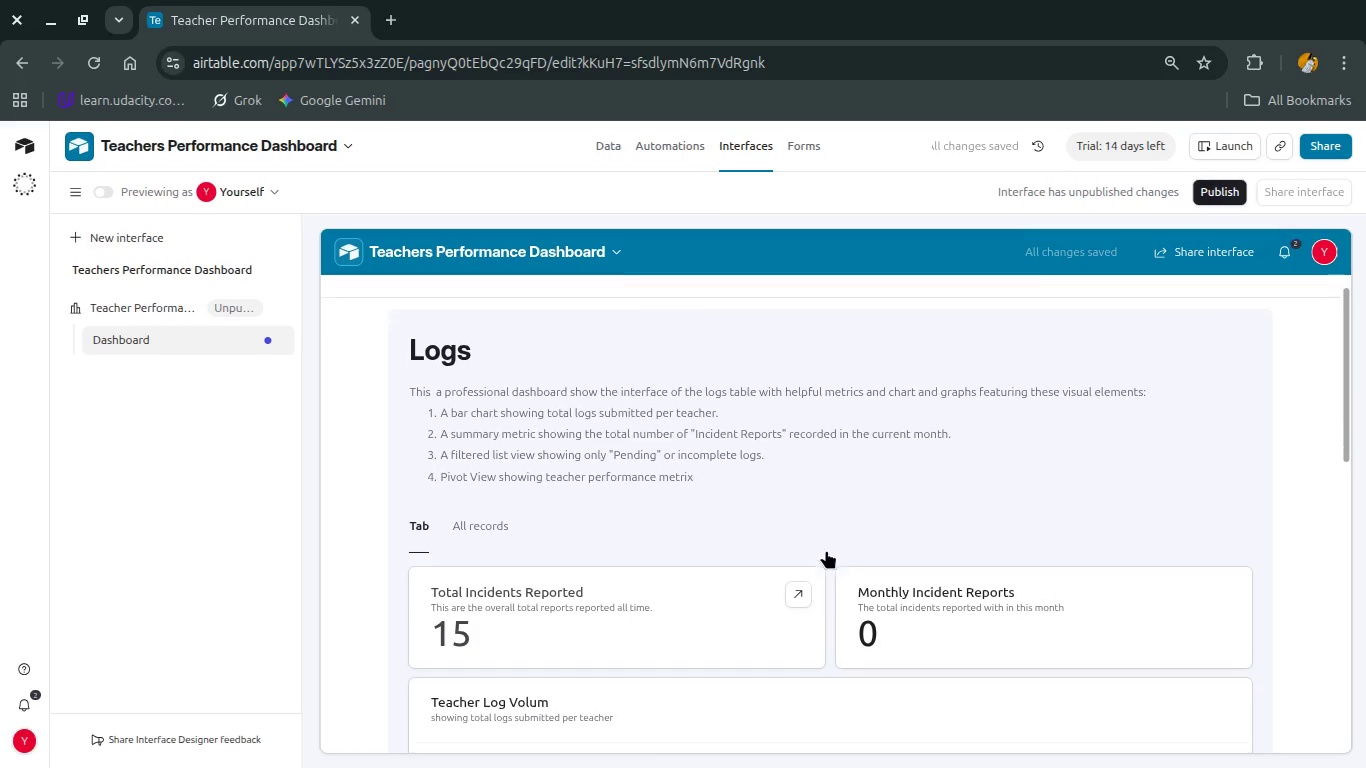 
scroll: coordinate [826, 550], scroll_direction: down, amount: 1.0
 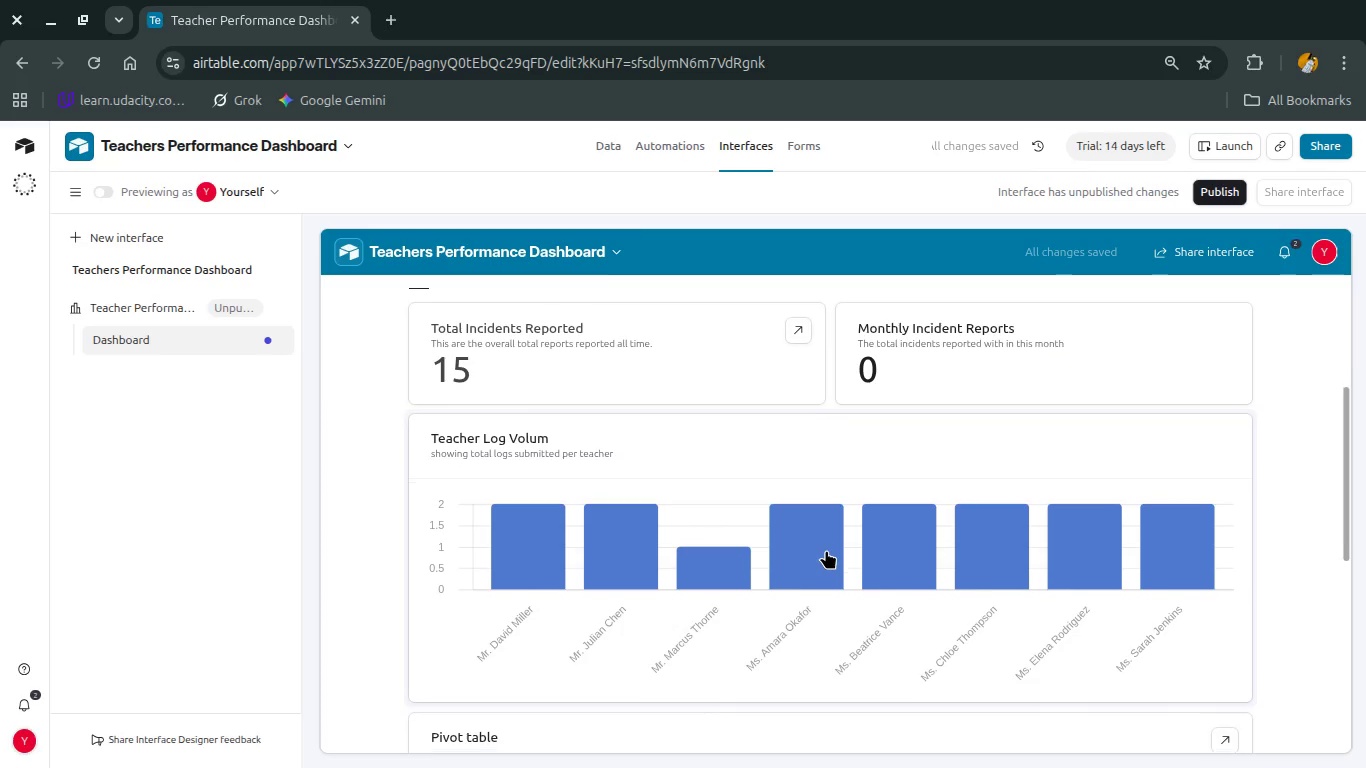 
scroll: coordinate [826, 550], scroll_direction: none, amount: 0.0
 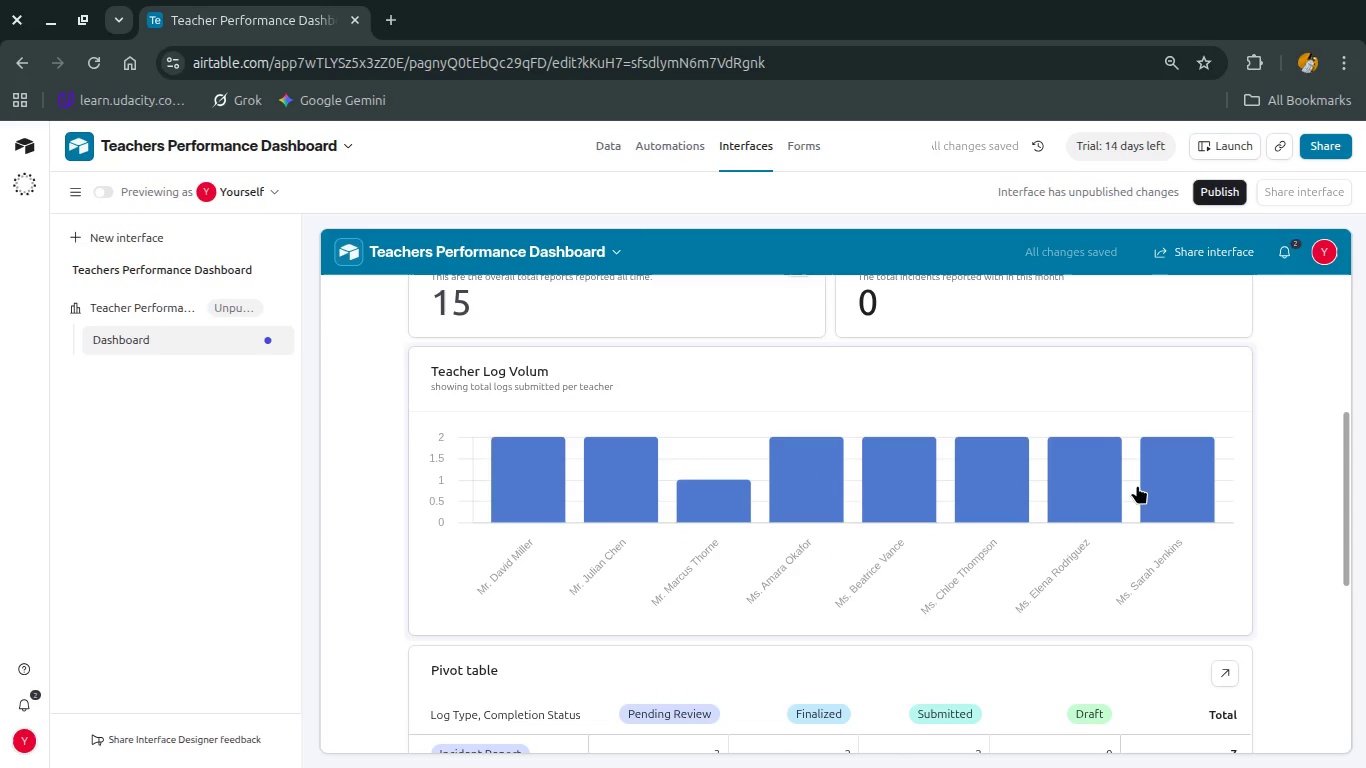 
left_click([1140, 485])
 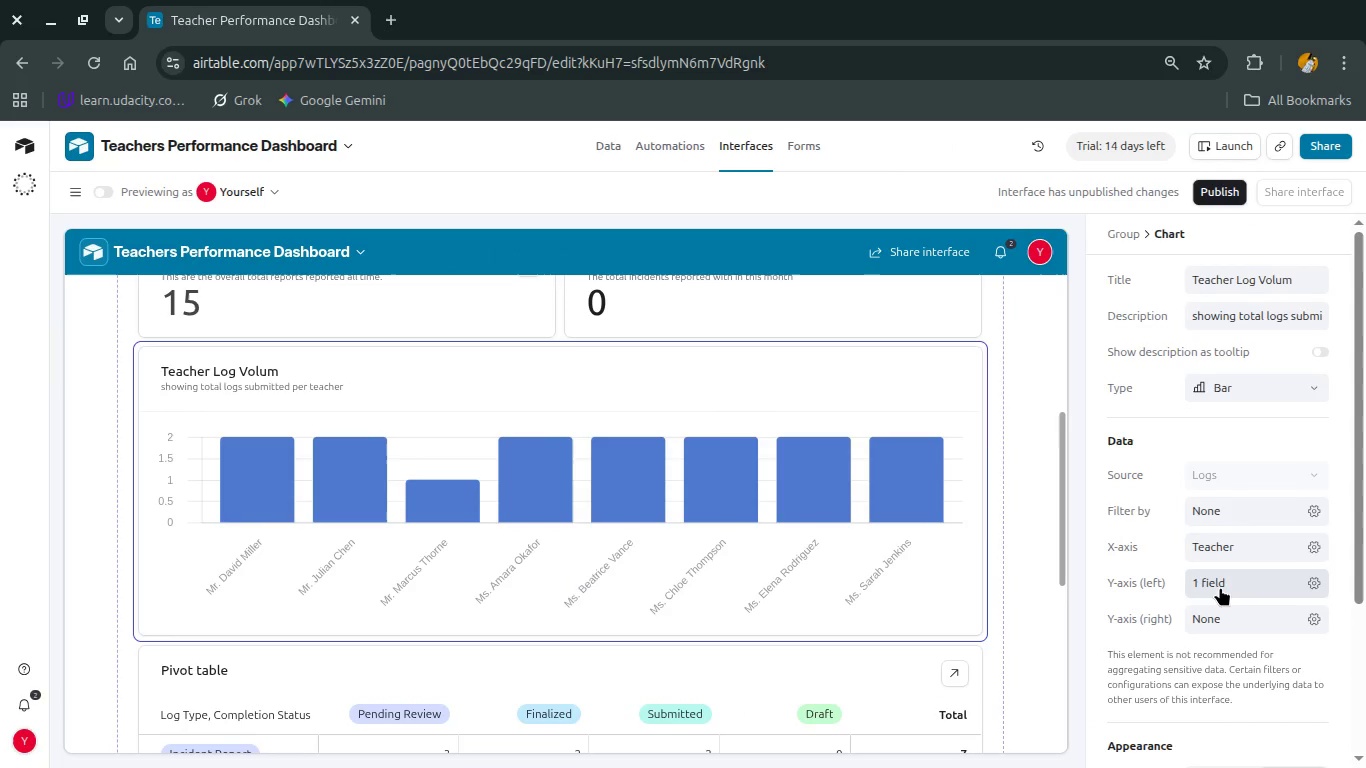 
left_click([1220, 587])
 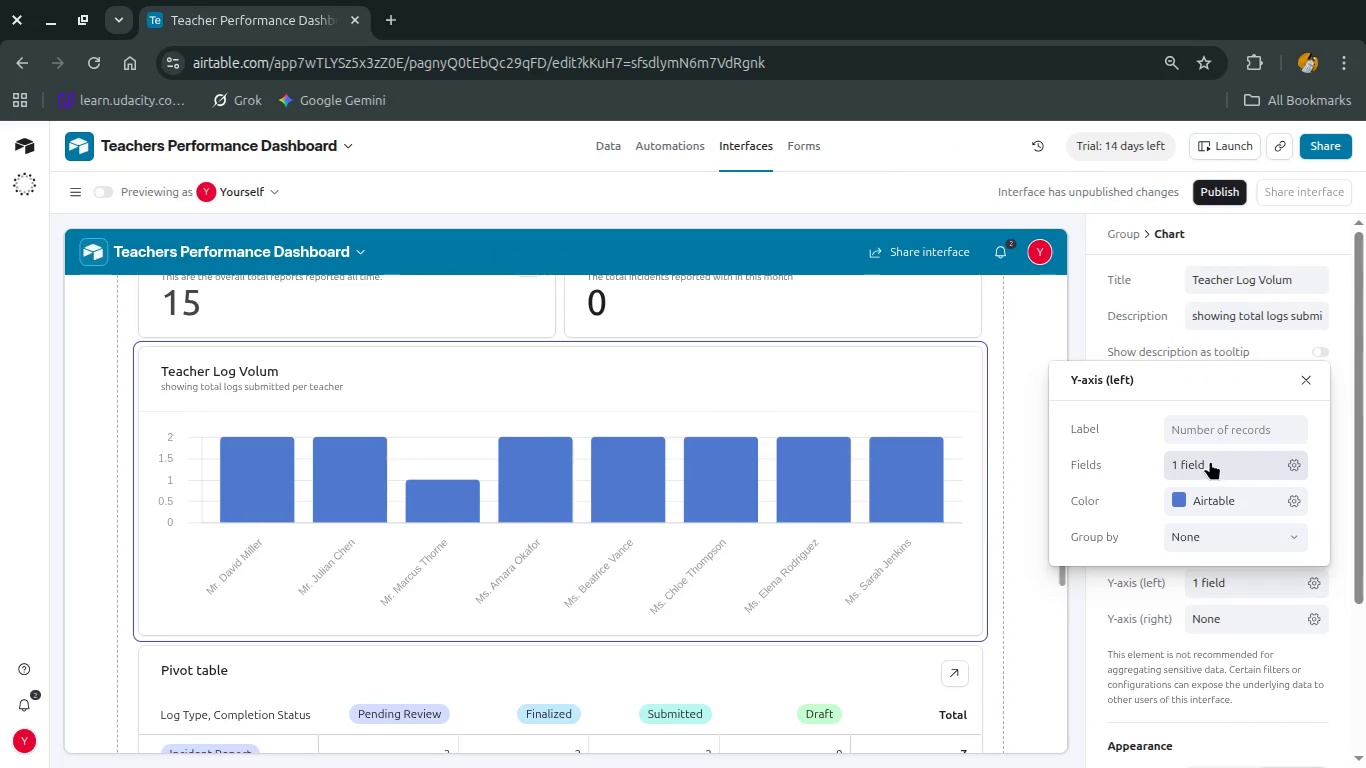 
left_click([1210, 461])
 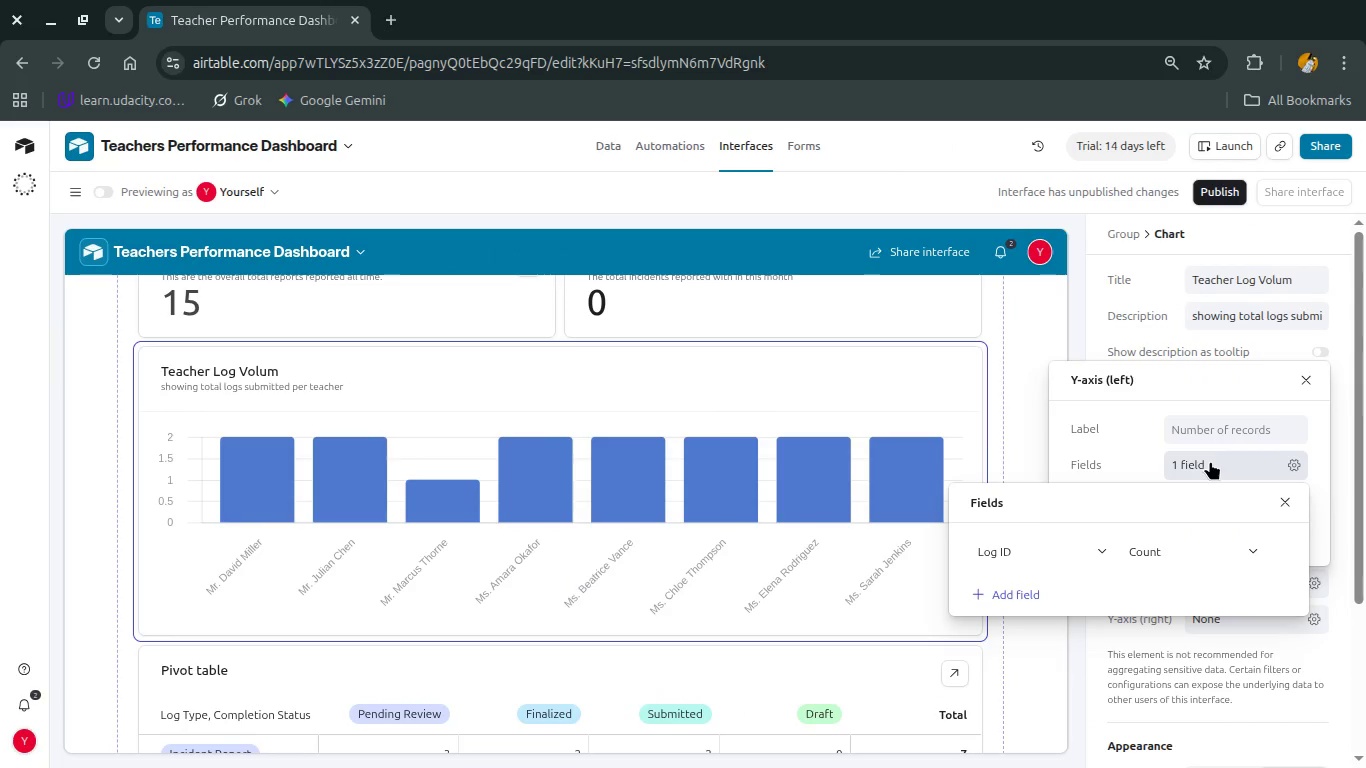 
left_click([1210, 461])
 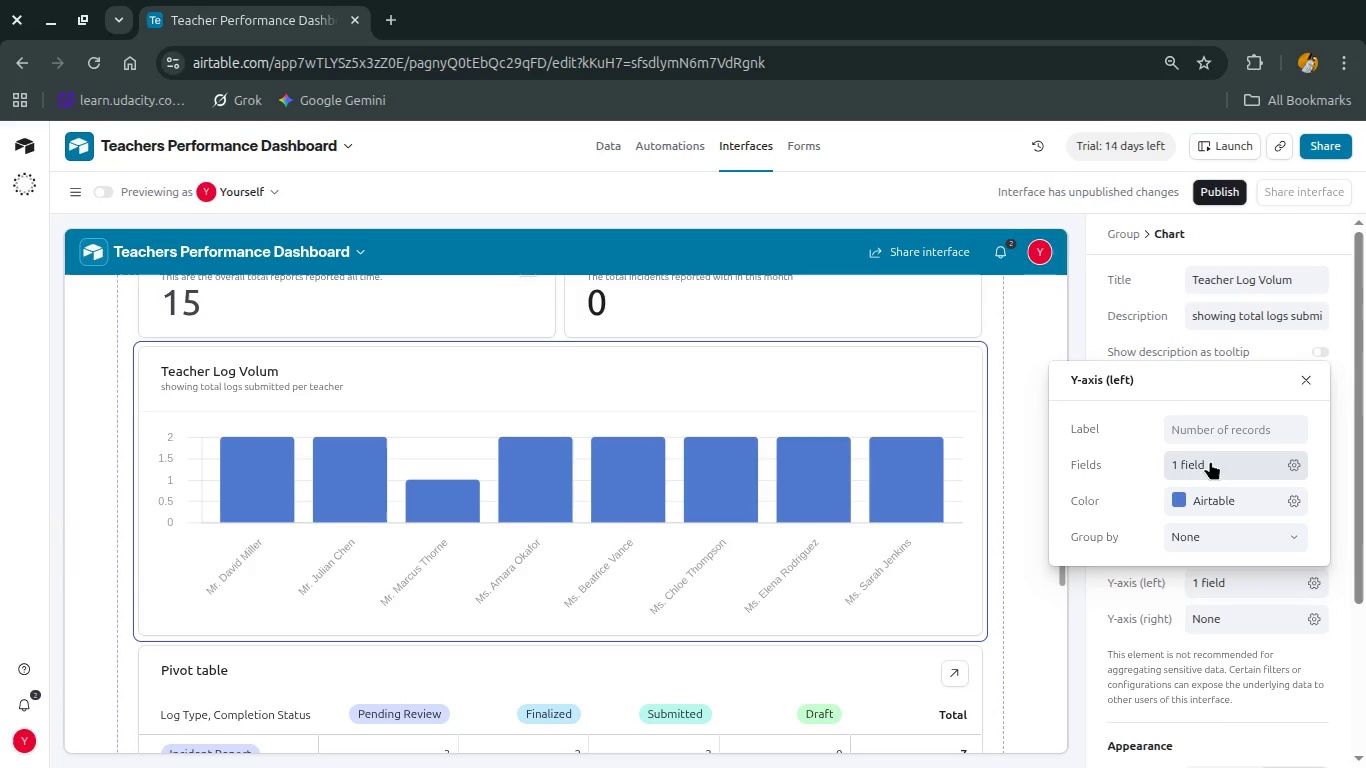 
left_click([1210, 461])
 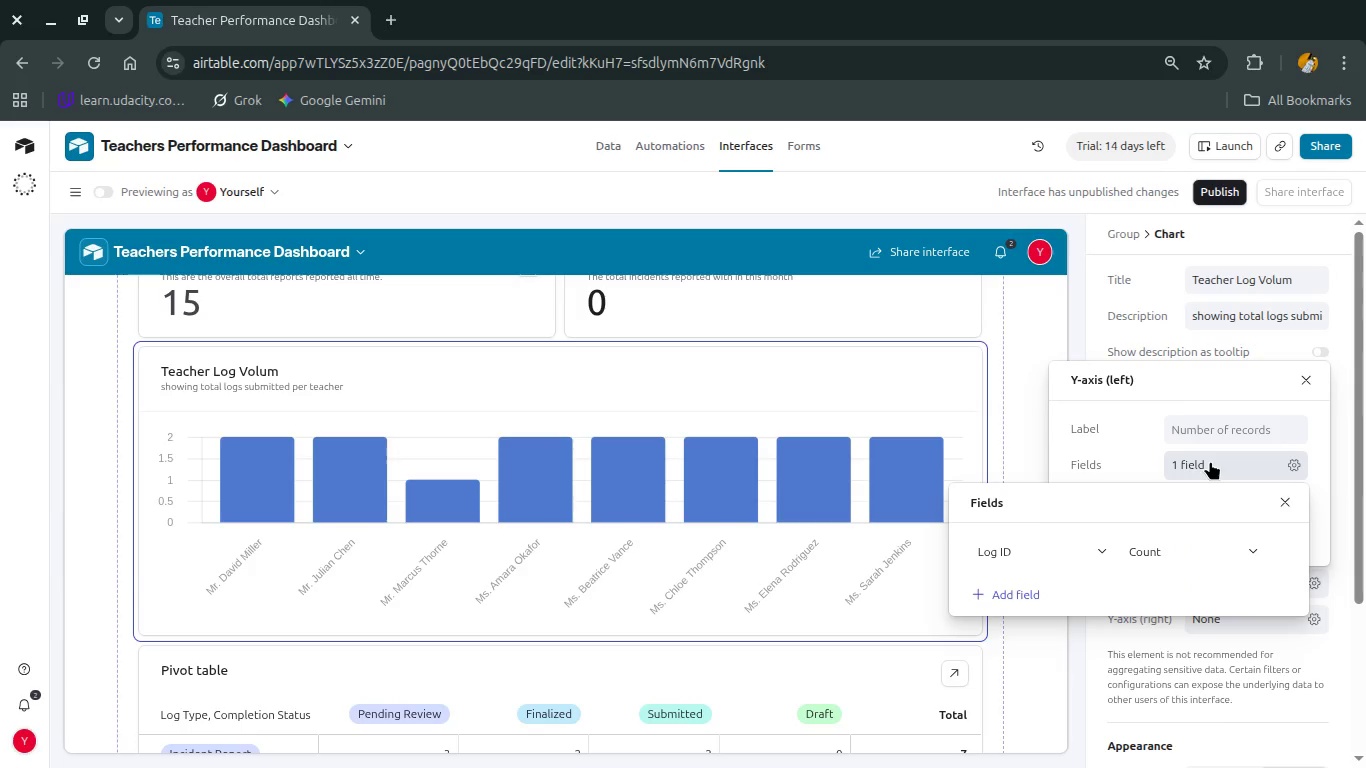 
left_click([1210, 461])
 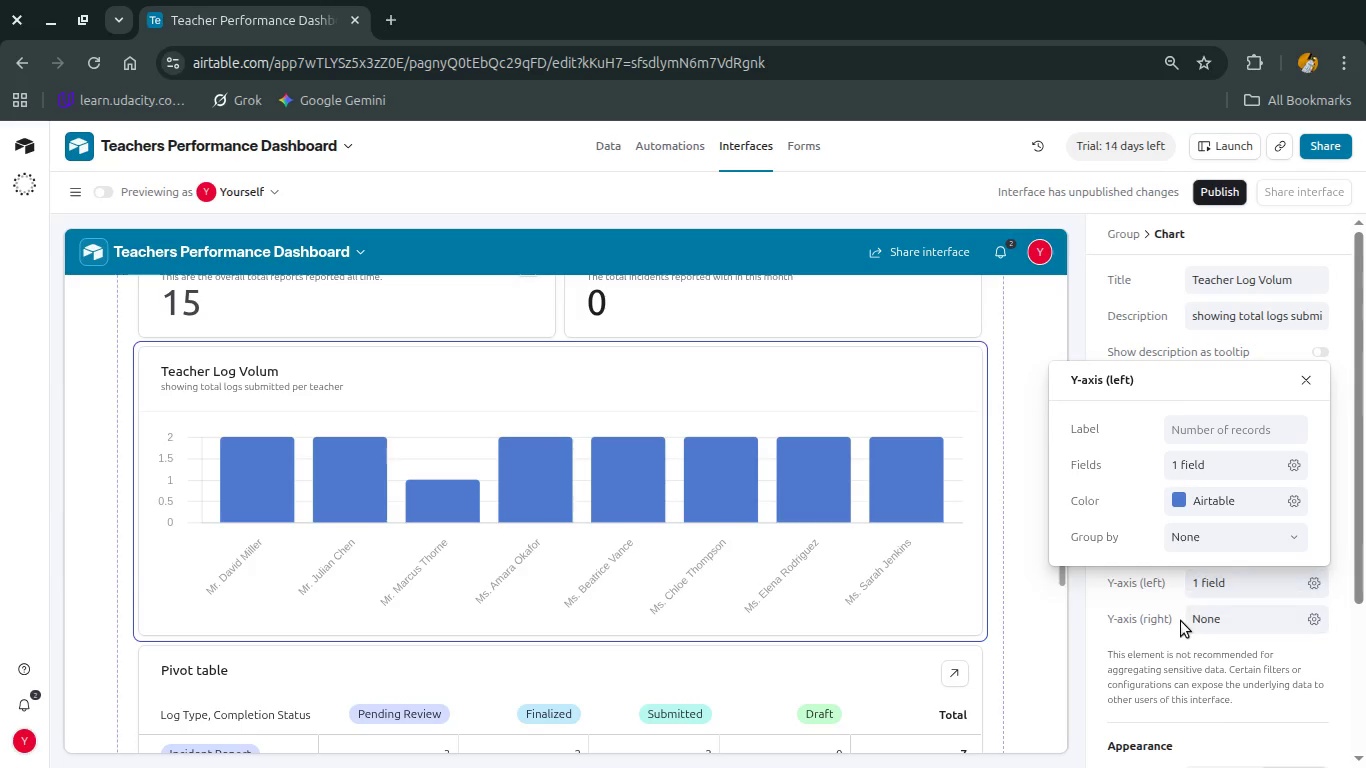 
left_click([1180, 622])
 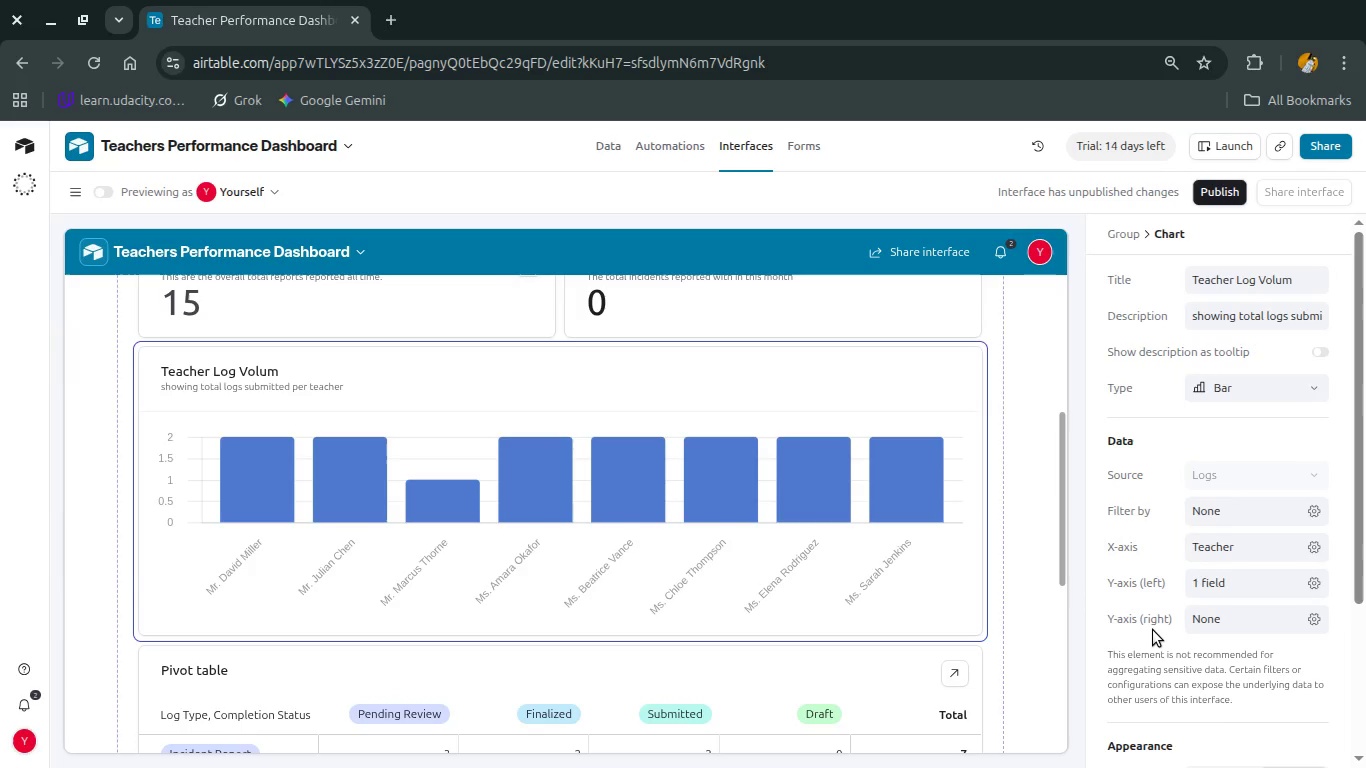 
wait(5.6)
 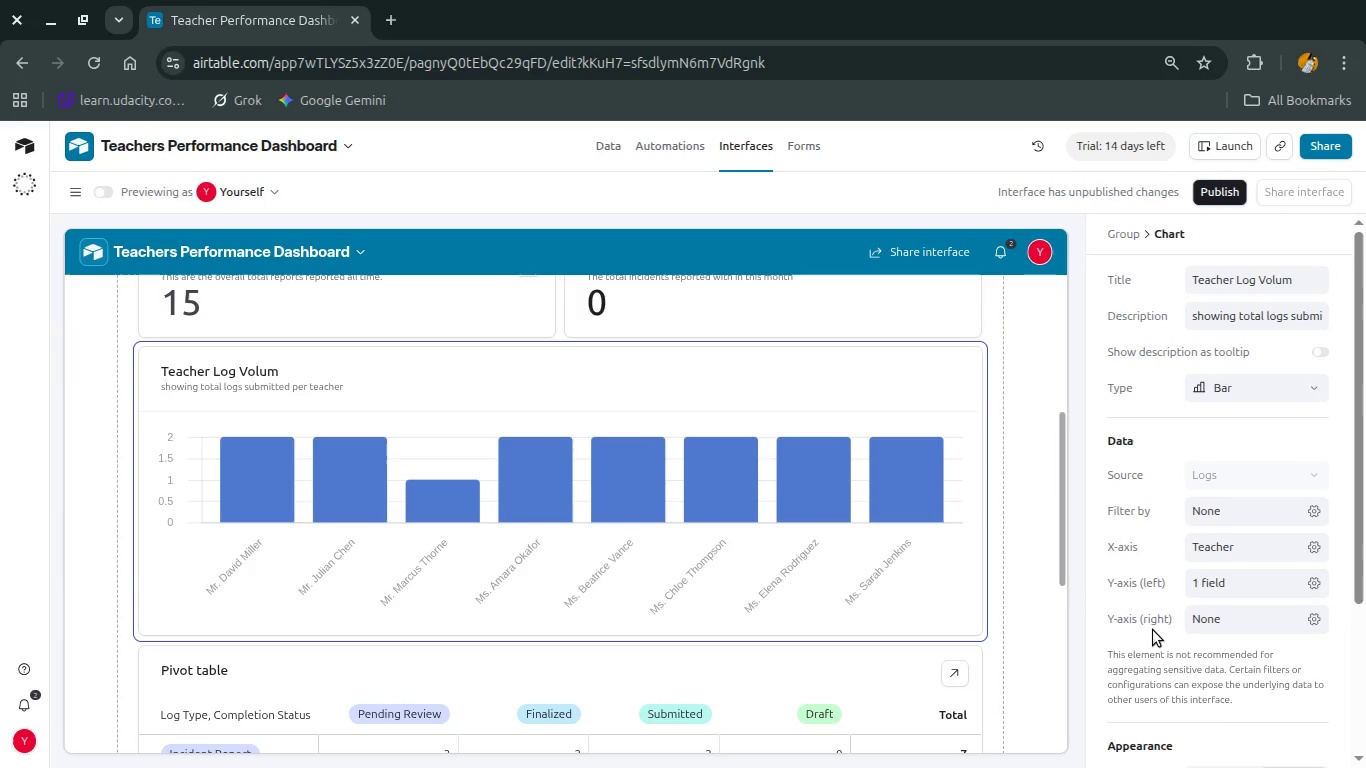 
mouse_move([631, 500])
 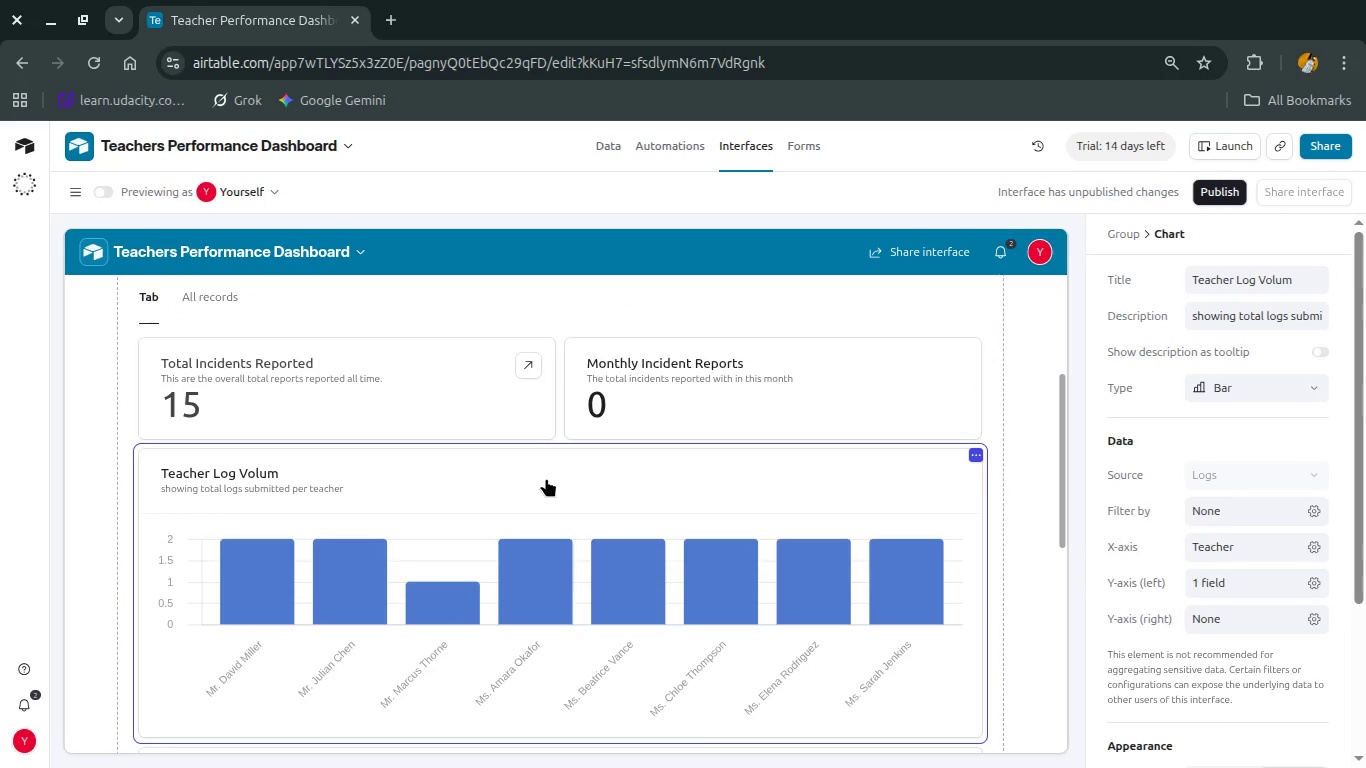 
left_click([545, 478])
 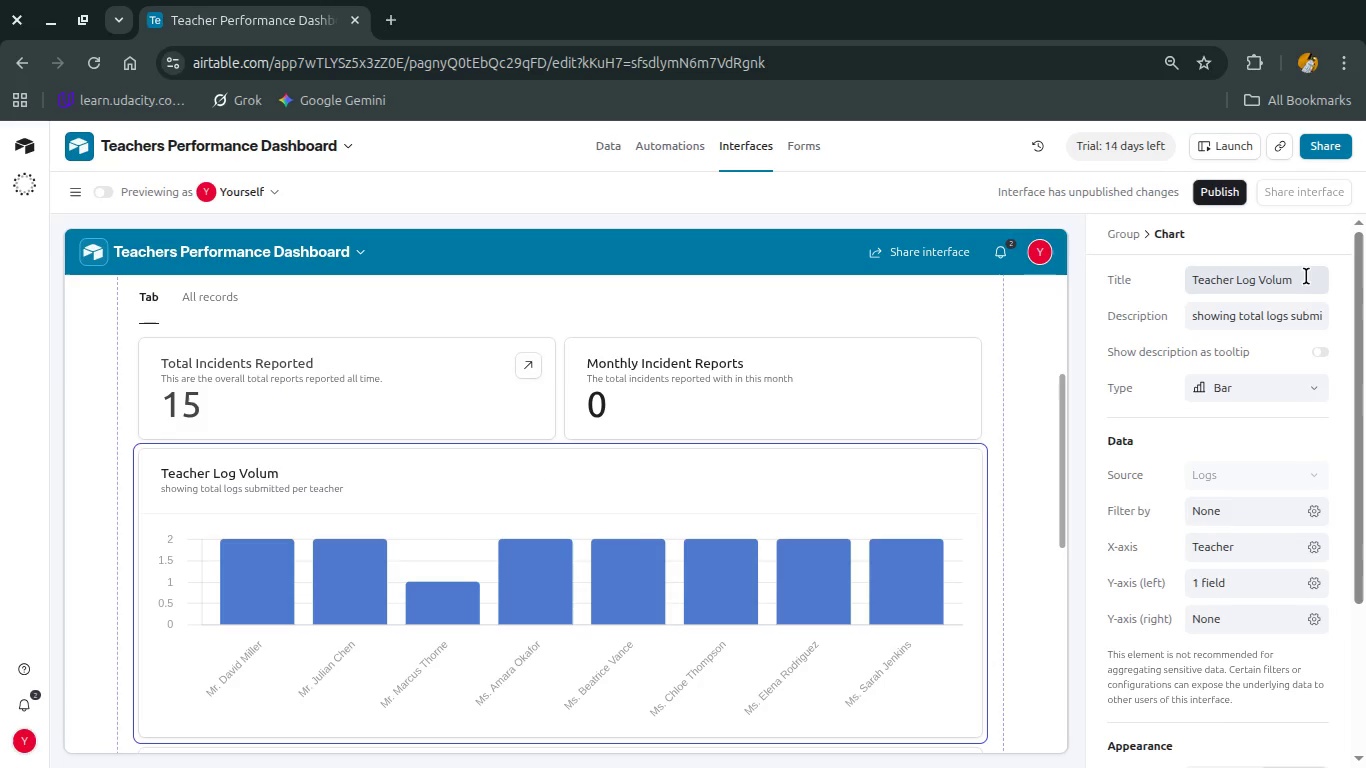 
left_click([1304, 276])
 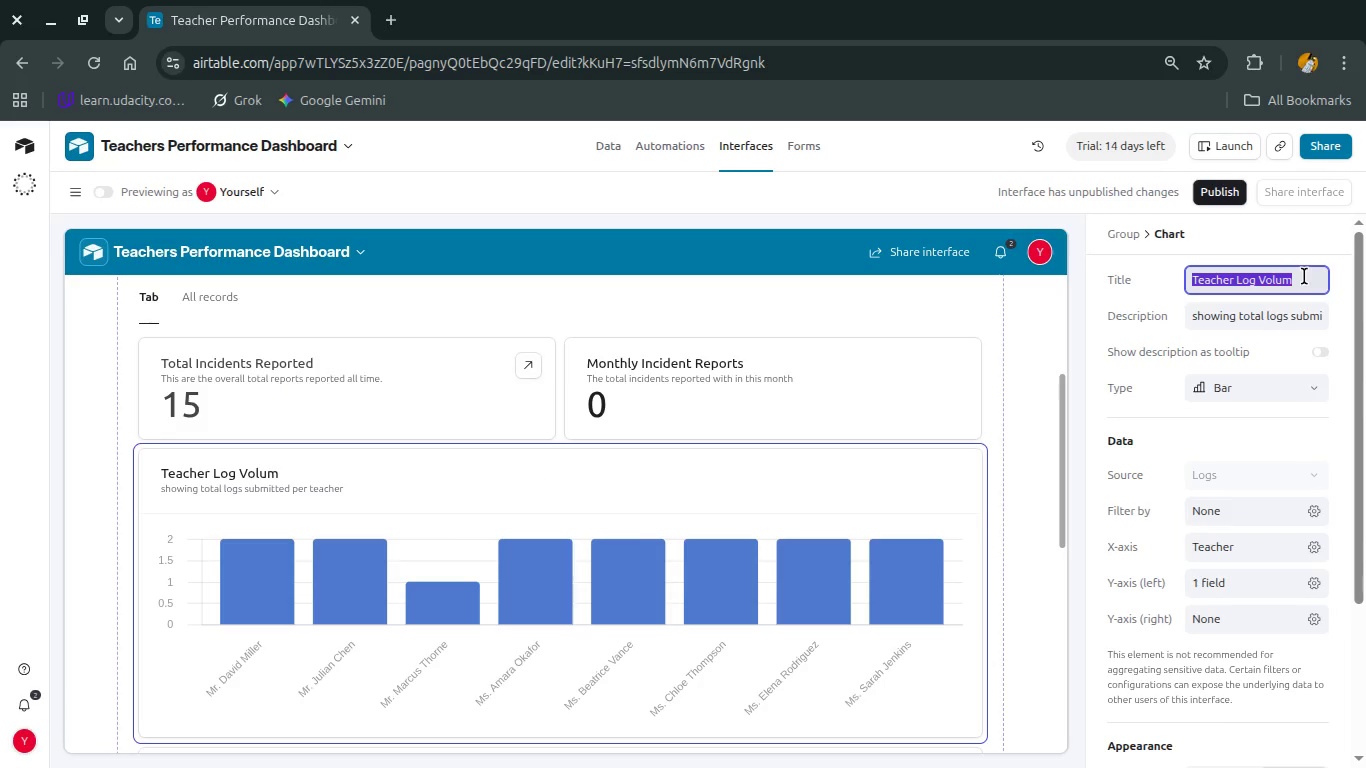 
left_click([1304, 276])
 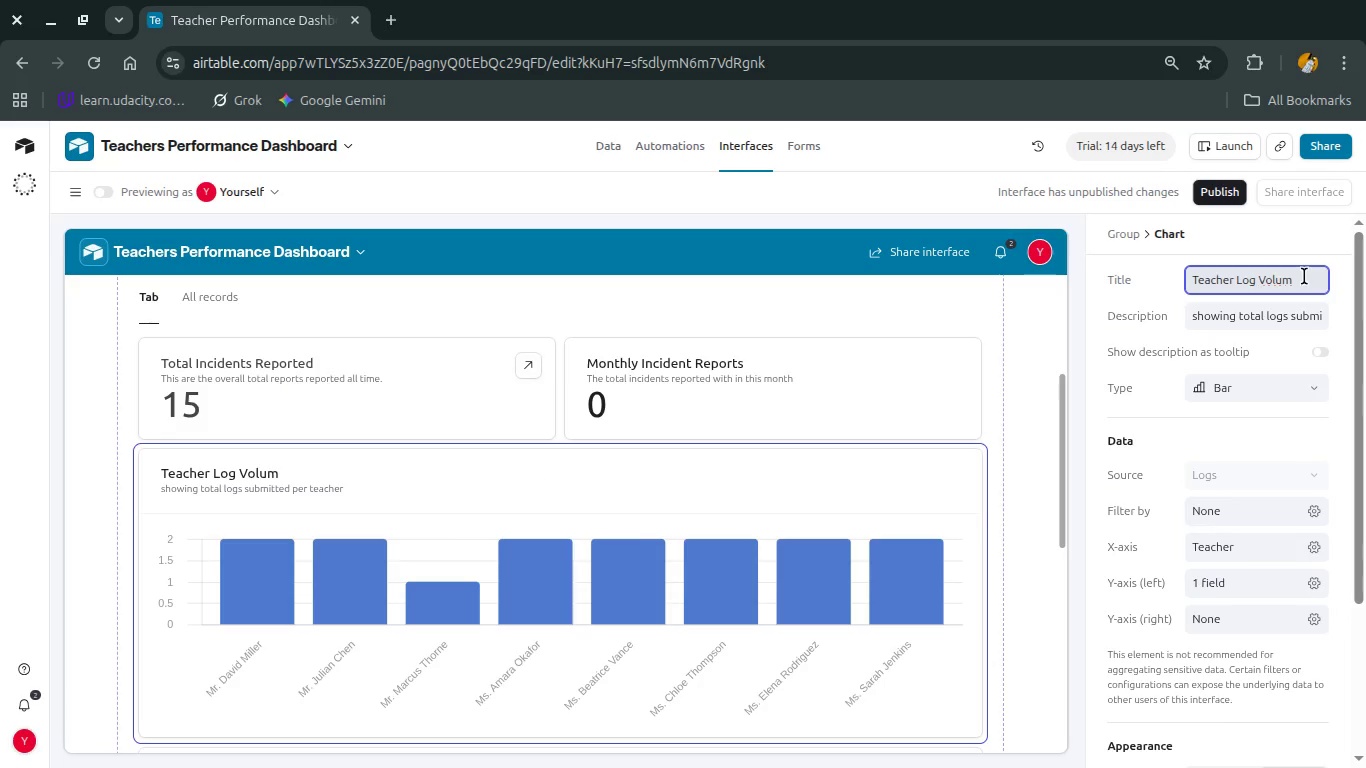 
type(e ove)
key(Backspace)
key(Backspace)
key(Backspace)
type(Overview)
 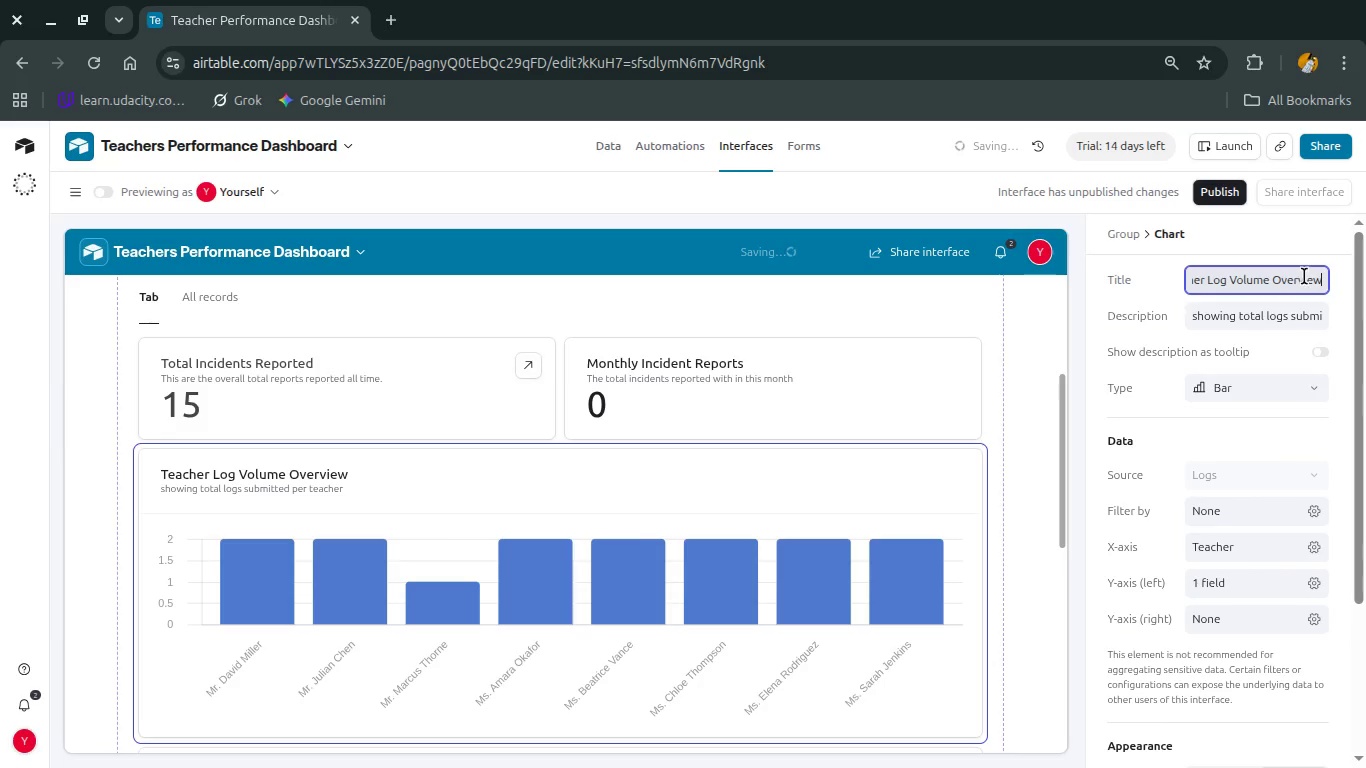 
left_click([1297, 248])
 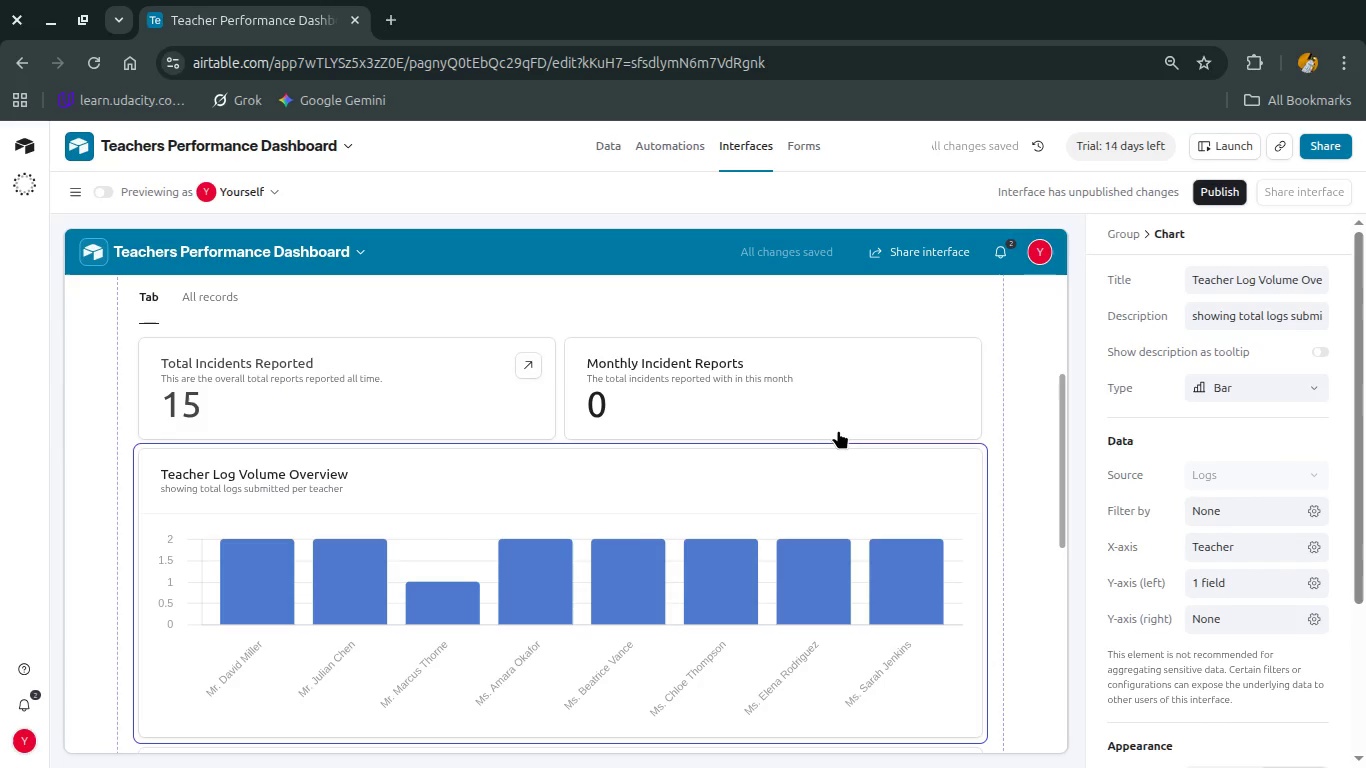 
scroll: coordinate [835, 429], scroll_direction: up, amount: 2.0
 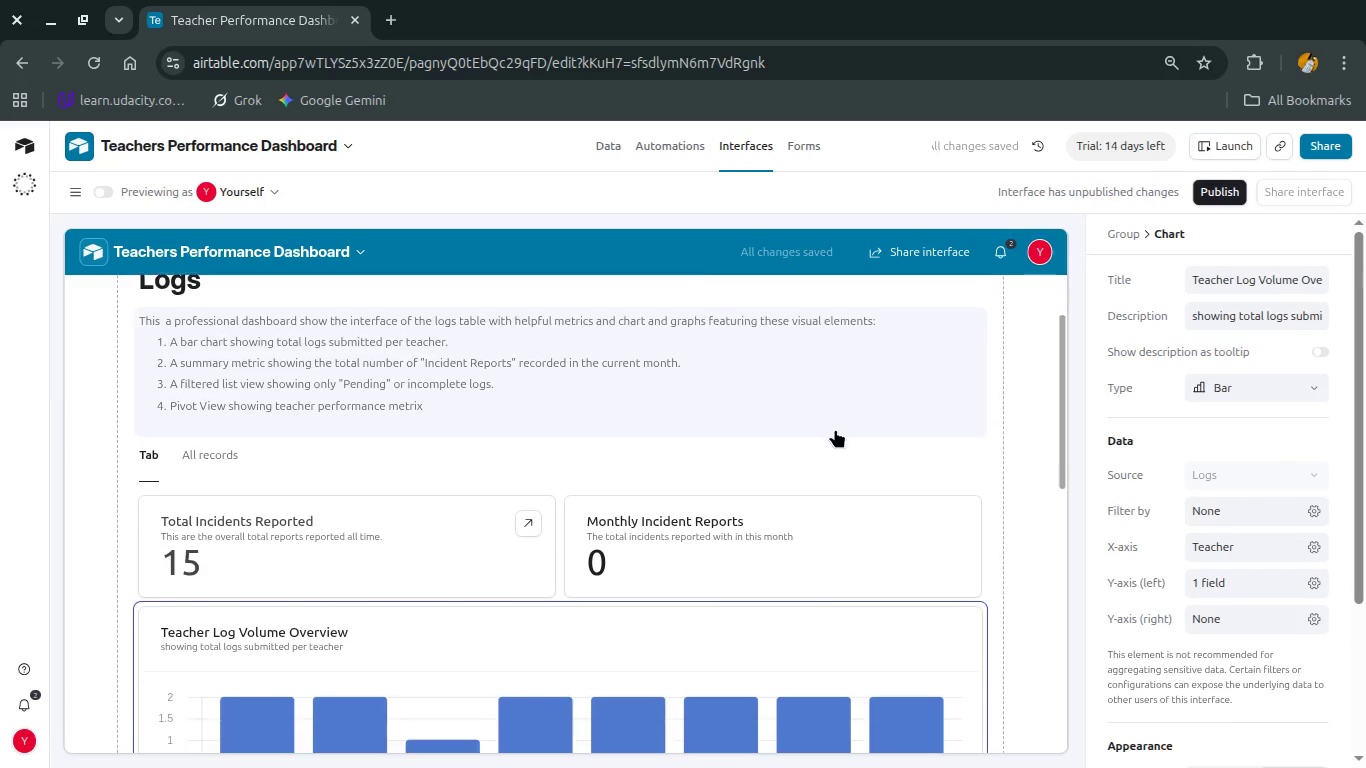 
scroll: coordinate [835, 429], scroll_direction: down, amount: 3.0
 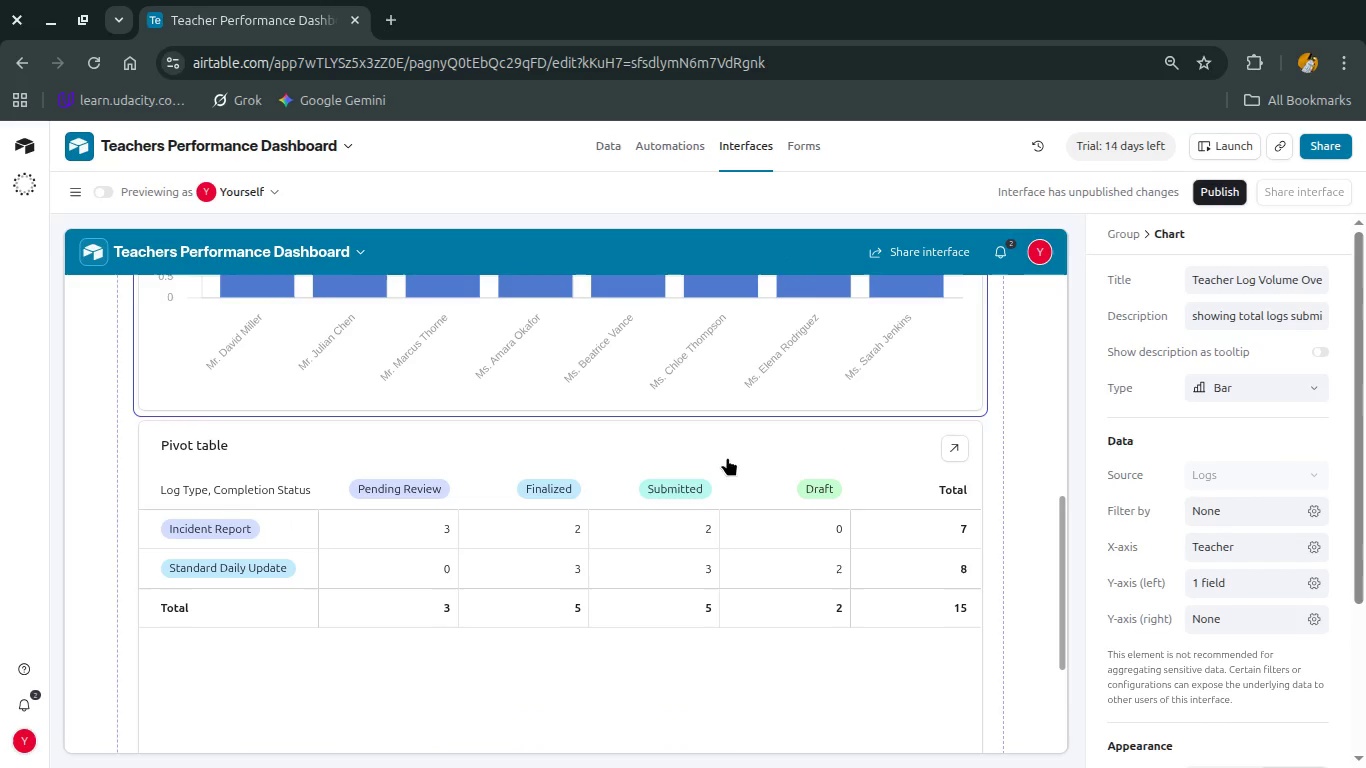 
left_click_drag(start_coordinate=[729, 443], to_coordinate=[728, 745])
 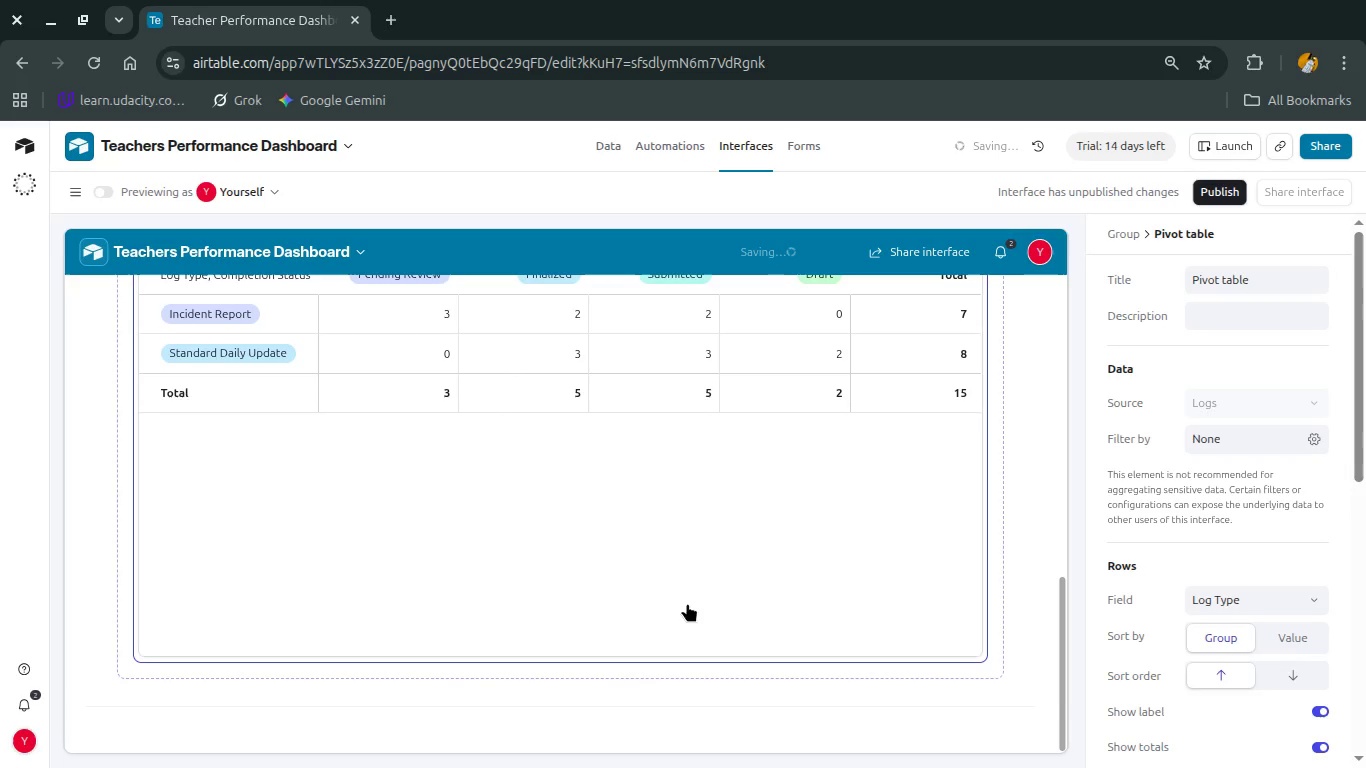 
scroll: coordinate [687, 603], scroll_direction: up, amount: 3.0
 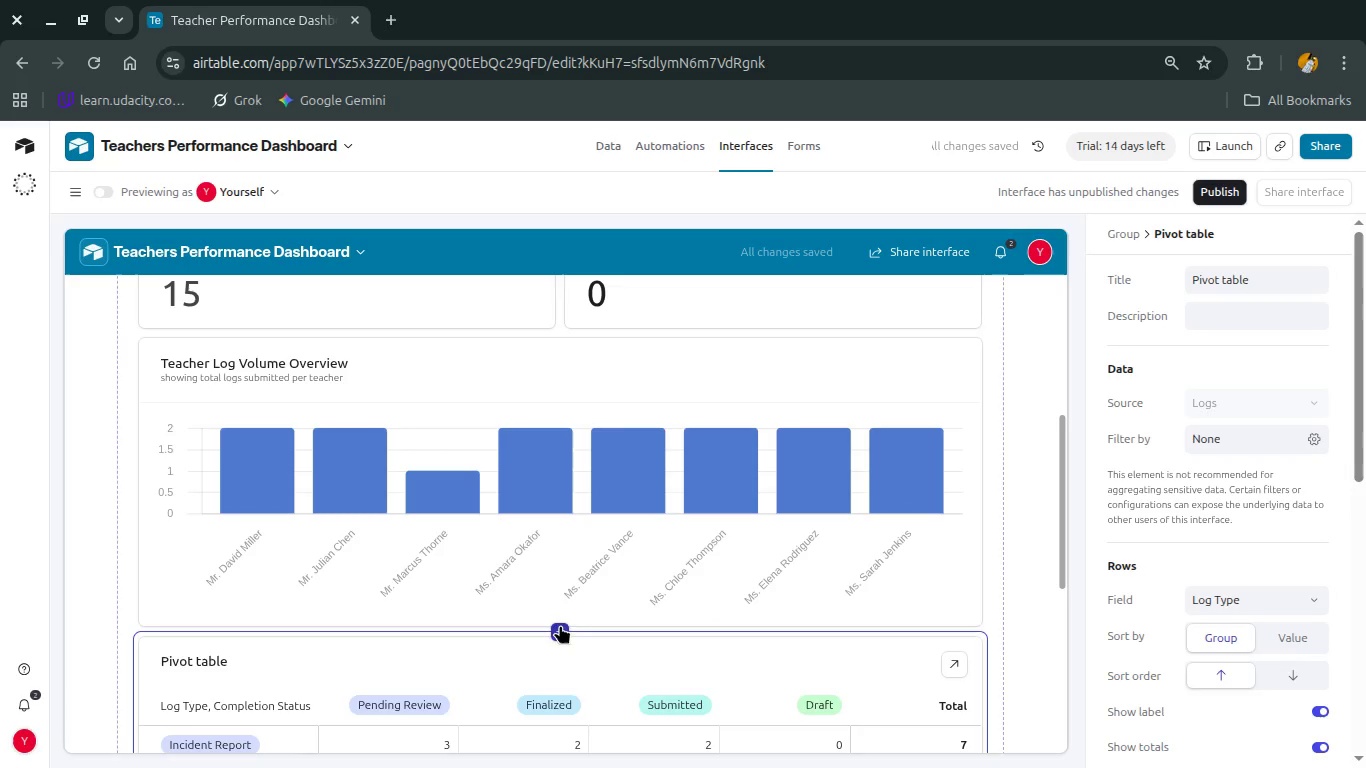 
left_click([564, 608])
 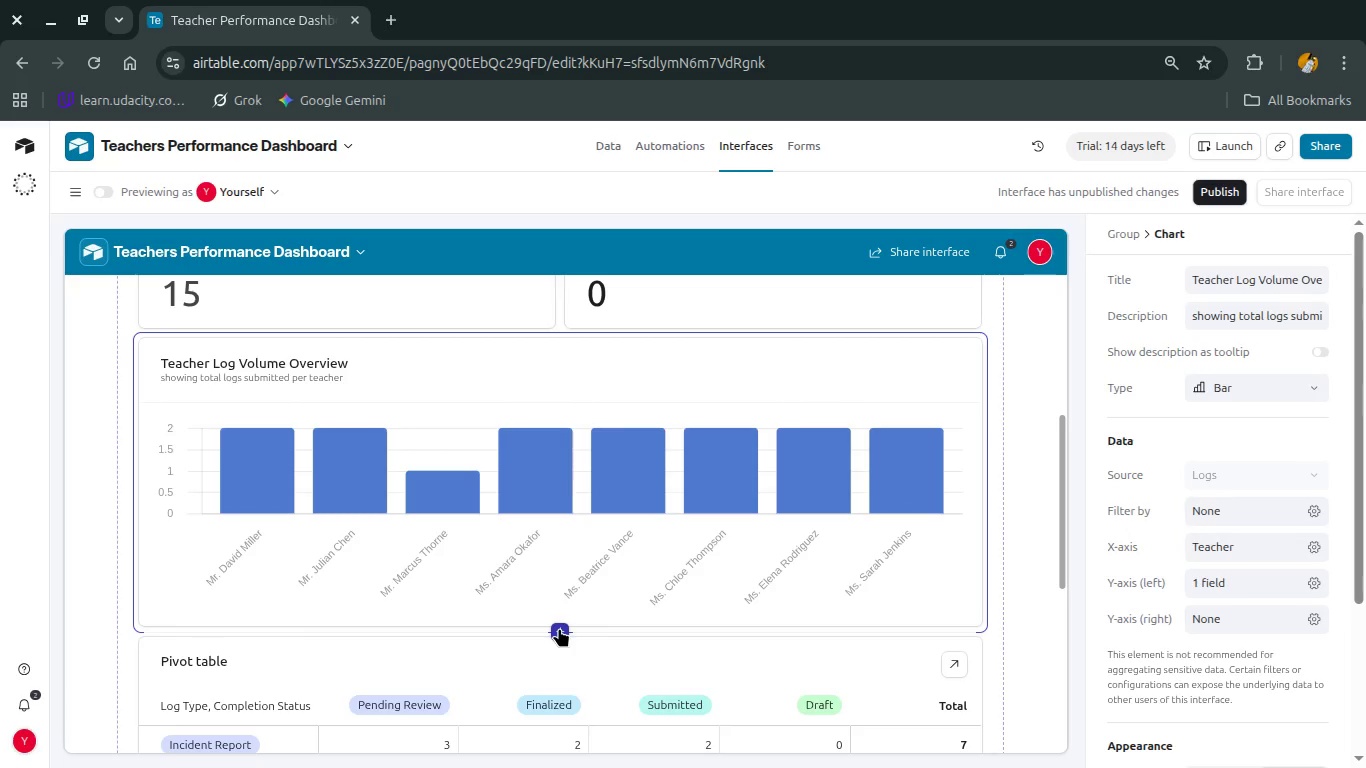 
left_click([559, 628])
 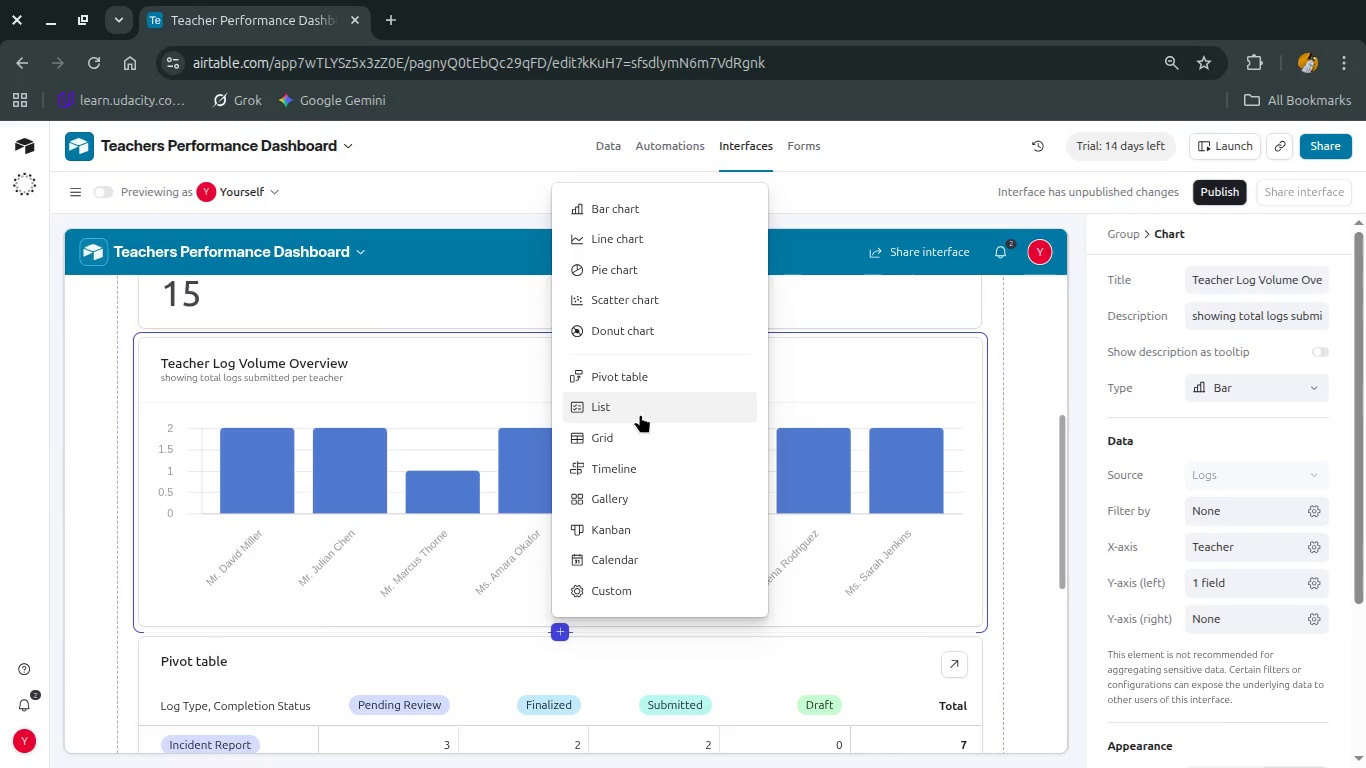 
wait(17.37)
 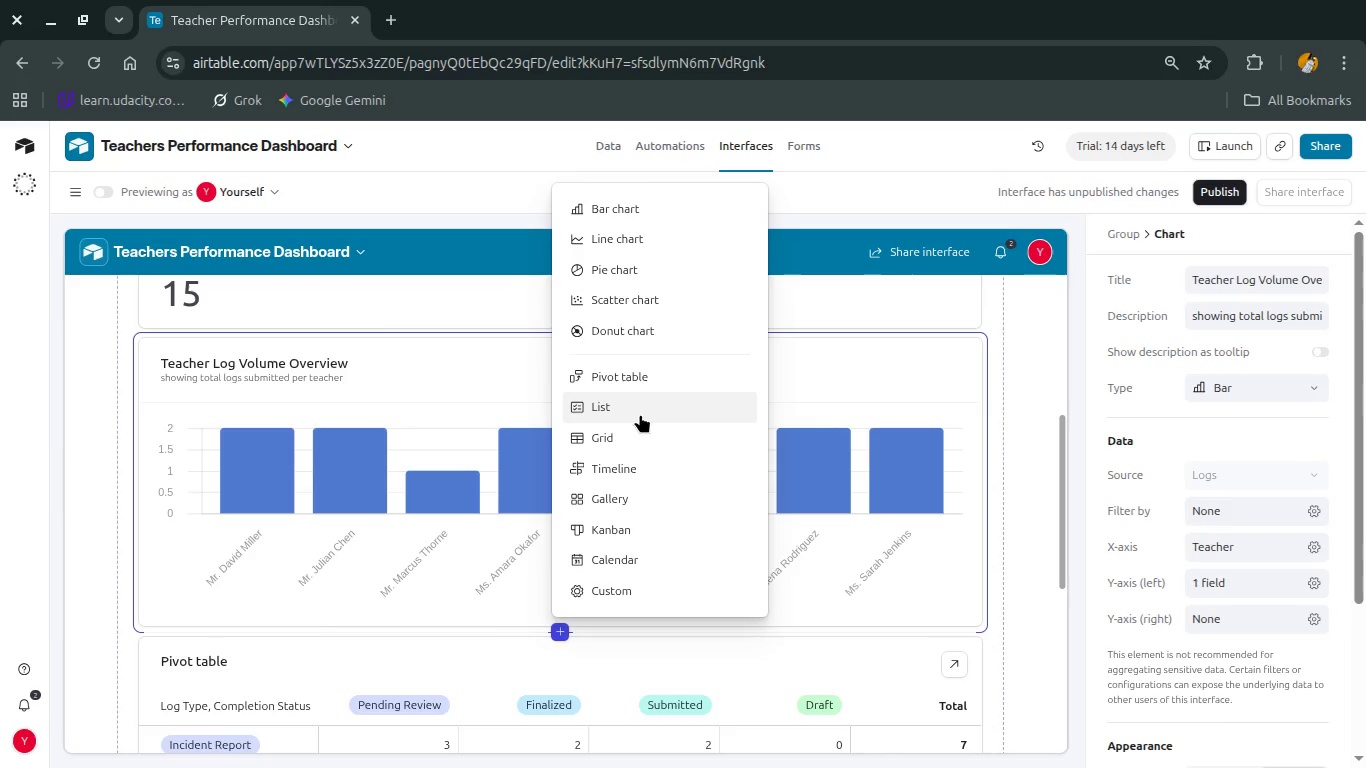 
key(Escape)
 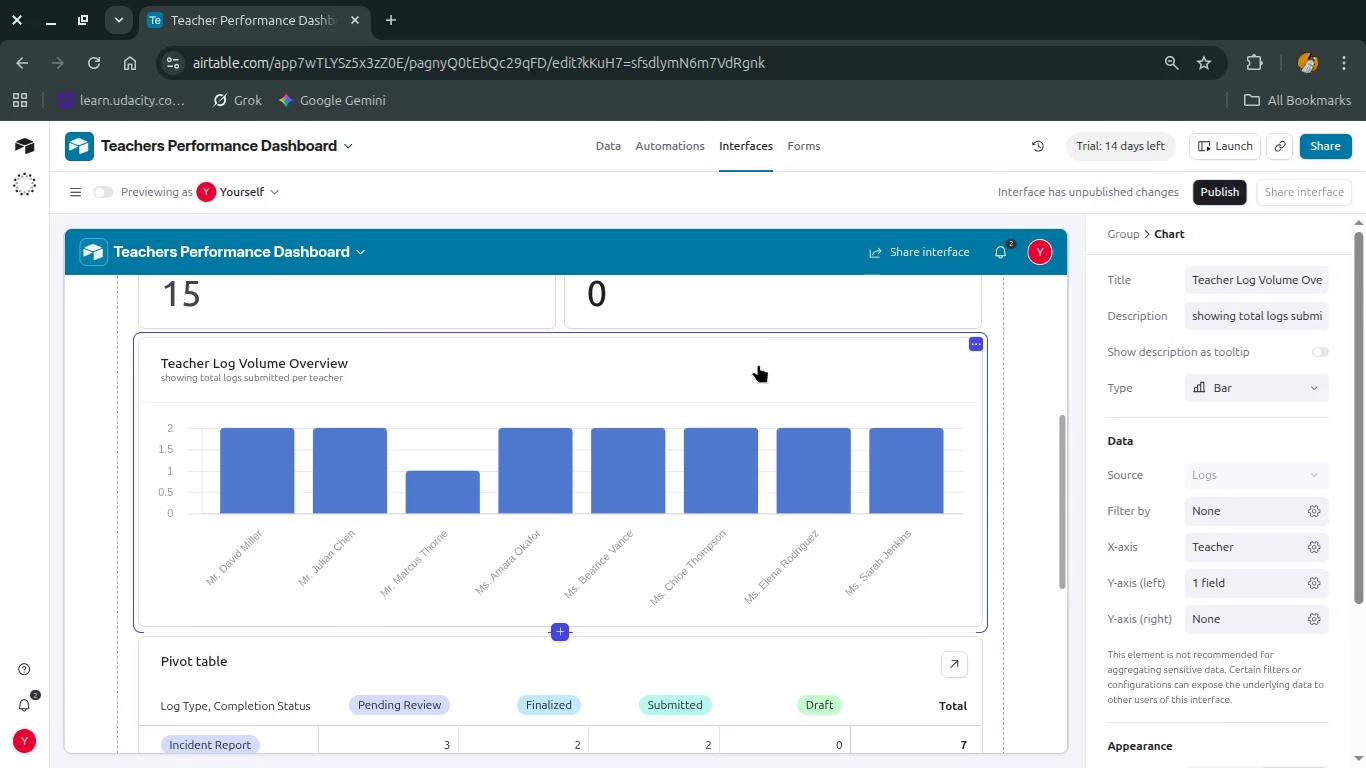 
scroll: coordinate [758, 364], scroll_direction: up, amount: 7.0
 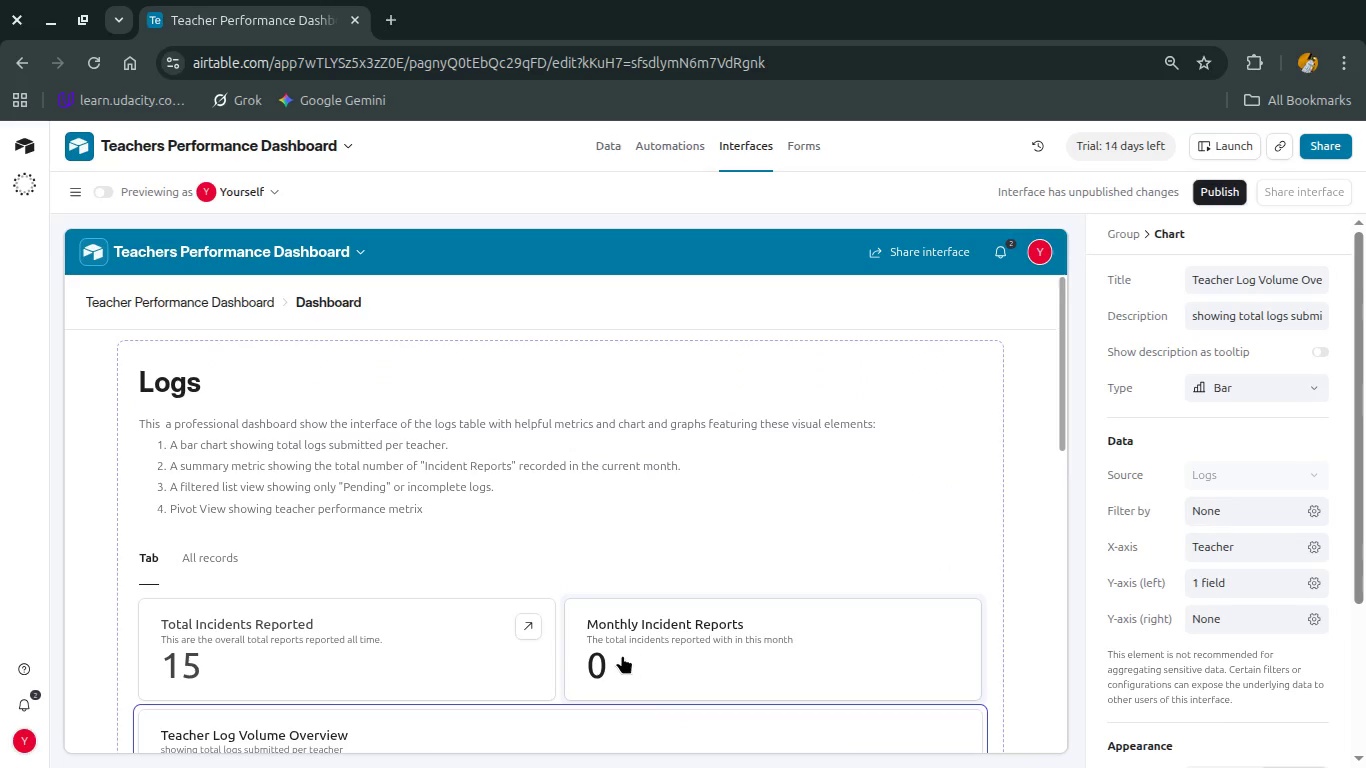 
wait(6.31)
 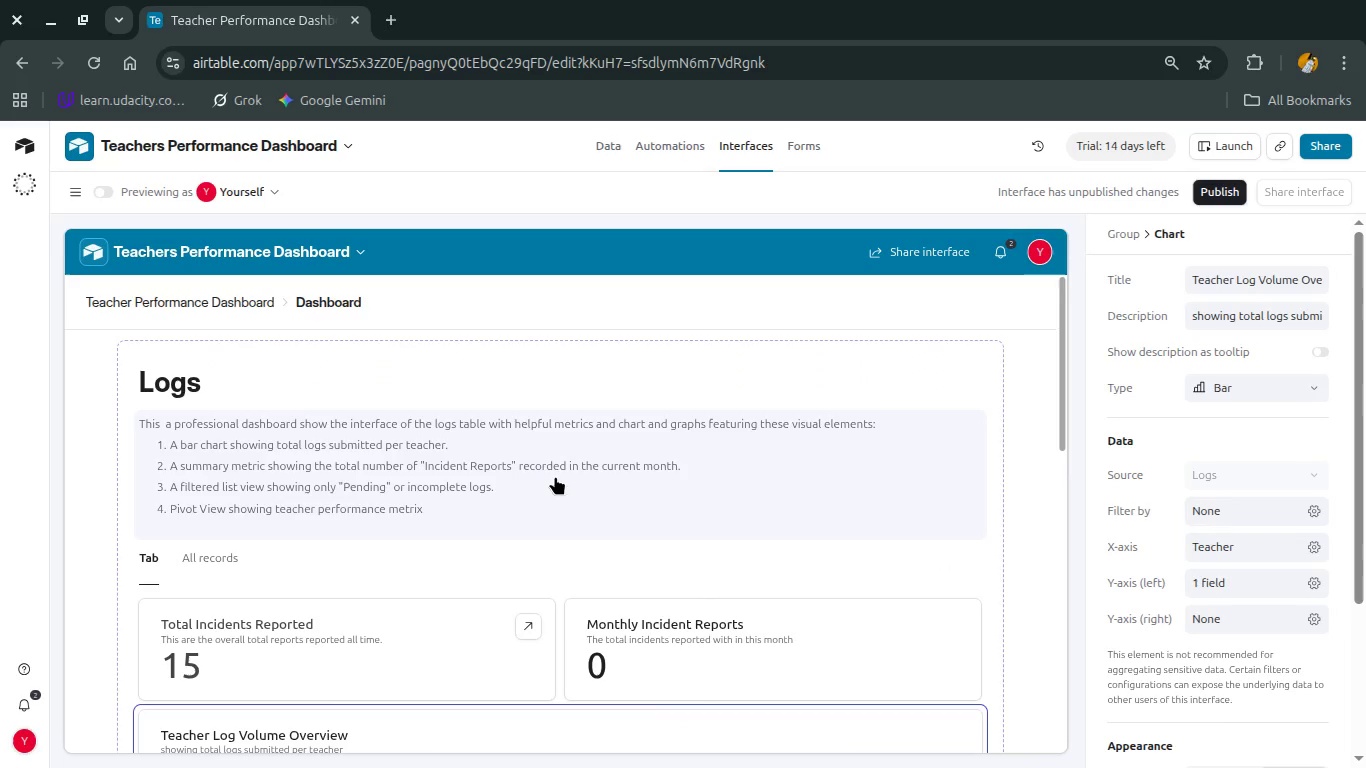 
key(Alt+AltLeft)
 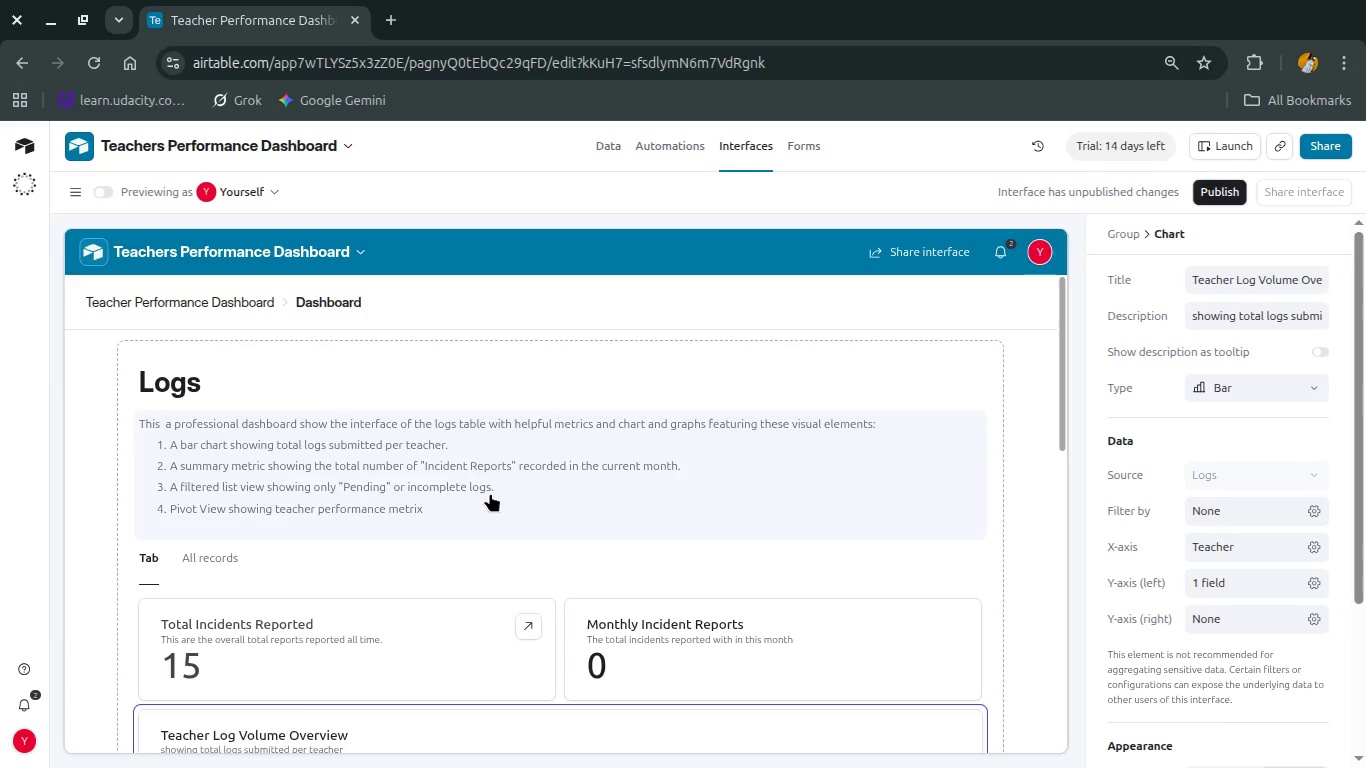 
key(Alt+Tab)